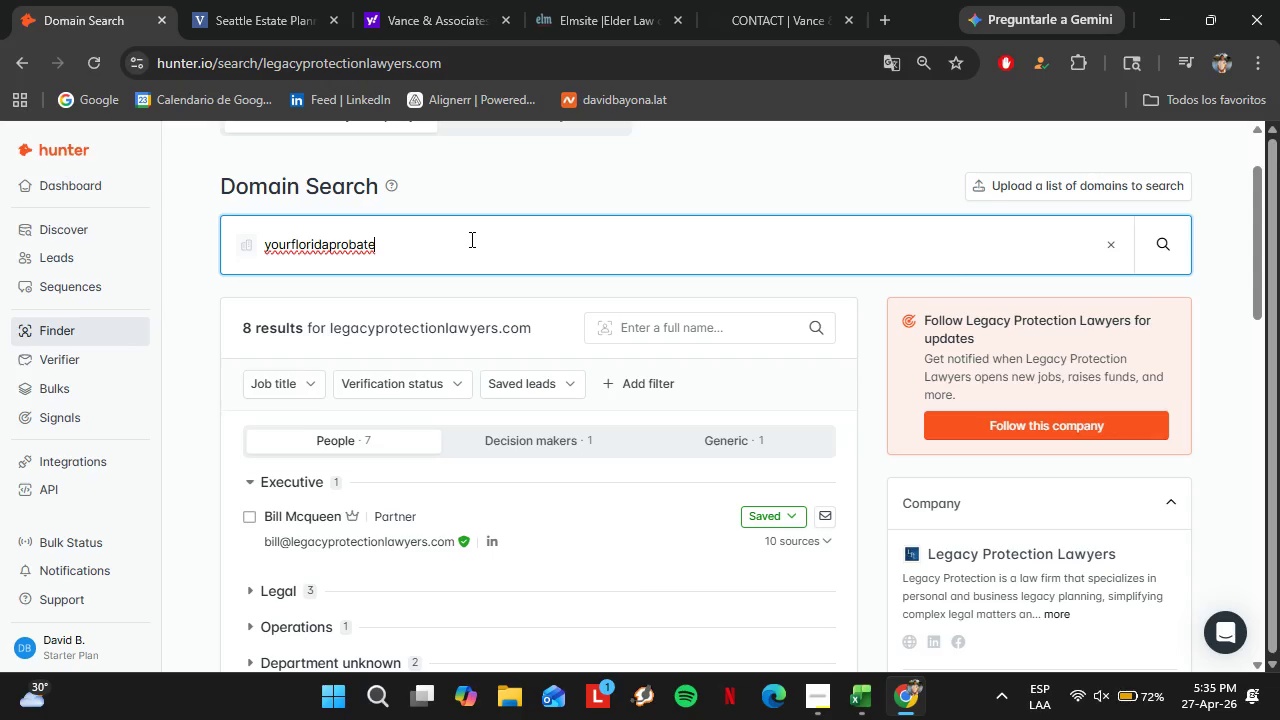 
type(lawyer.com)
 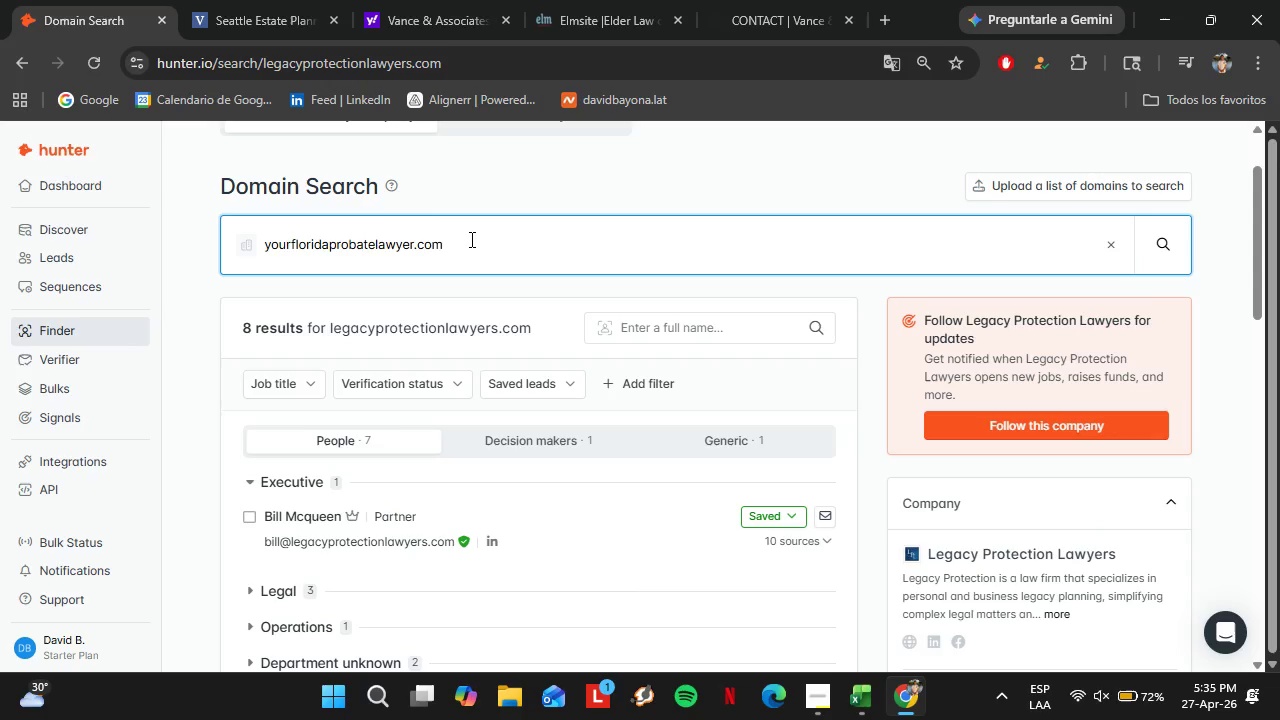 
key(Enter)
 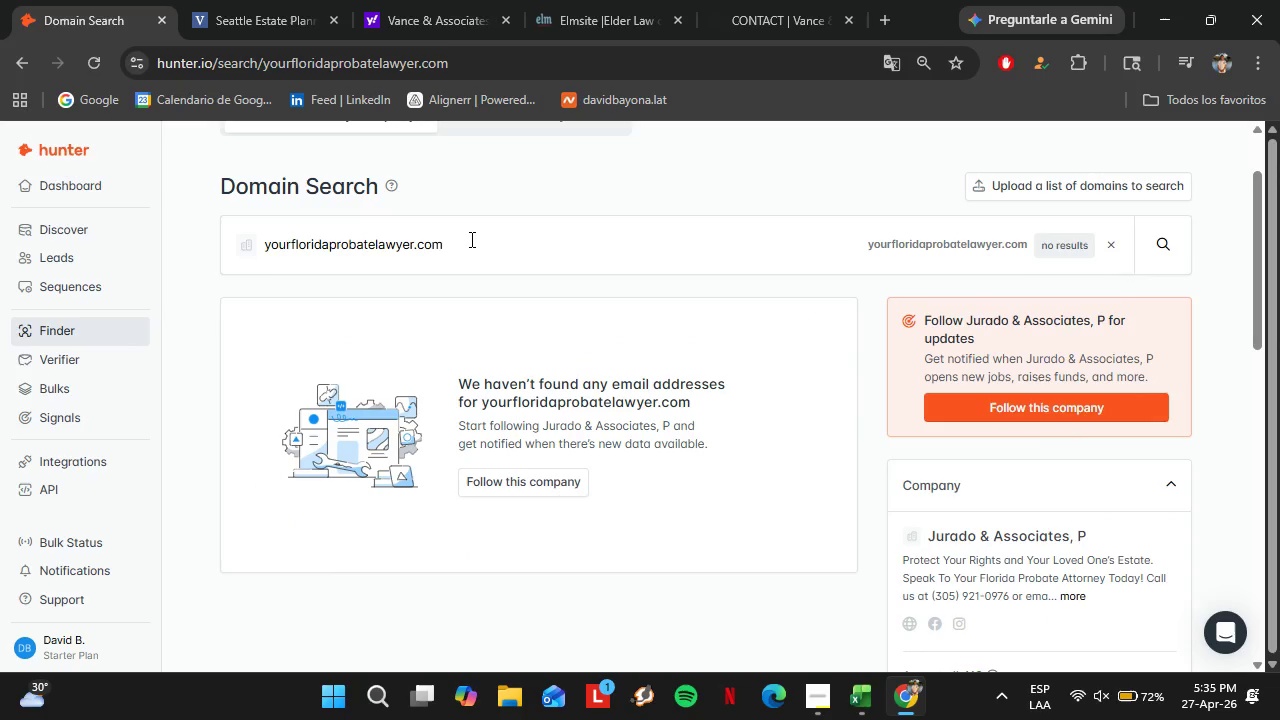 
double_click([470, 239])
 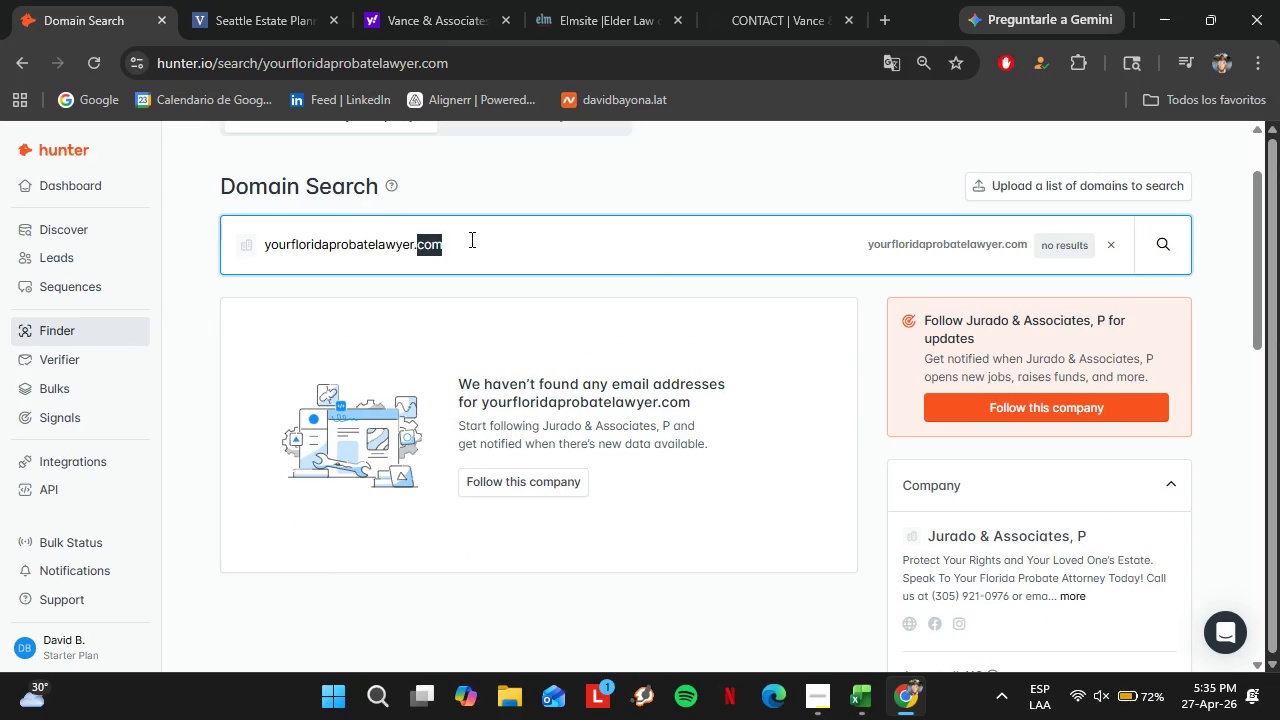 
triple_click([470, 239])
 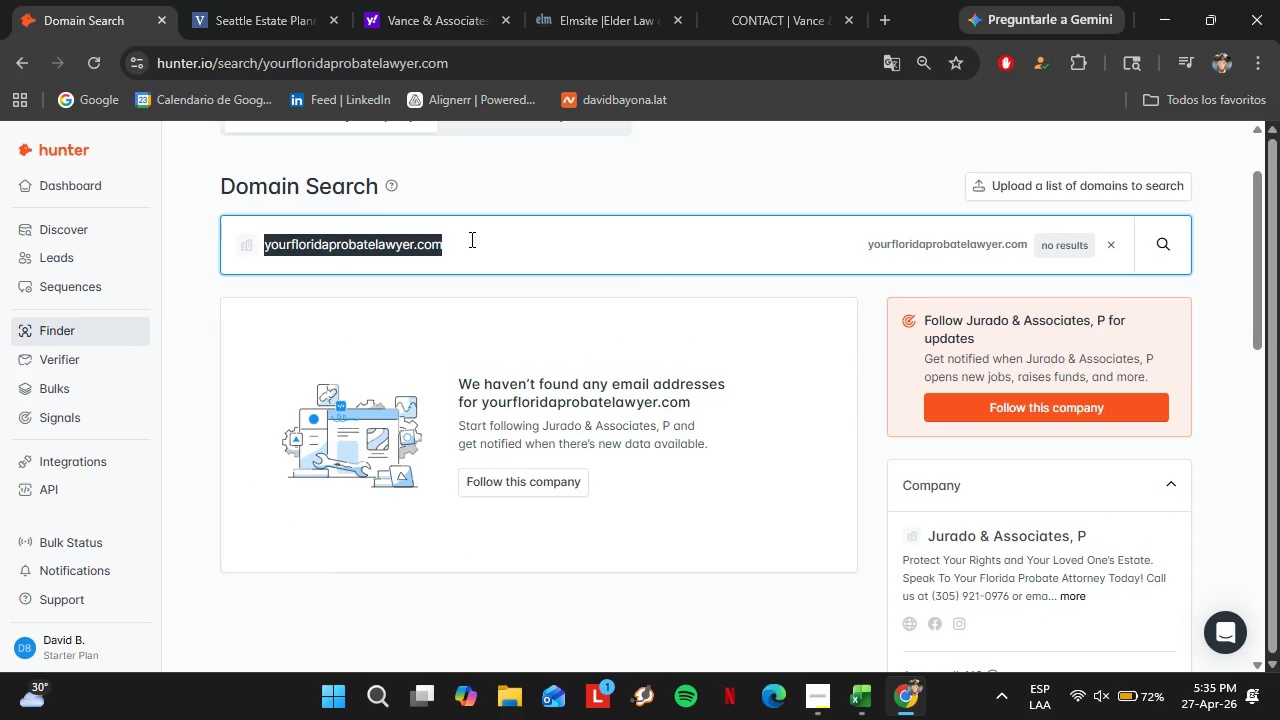 
type(nashvilleelderlaw.com)
 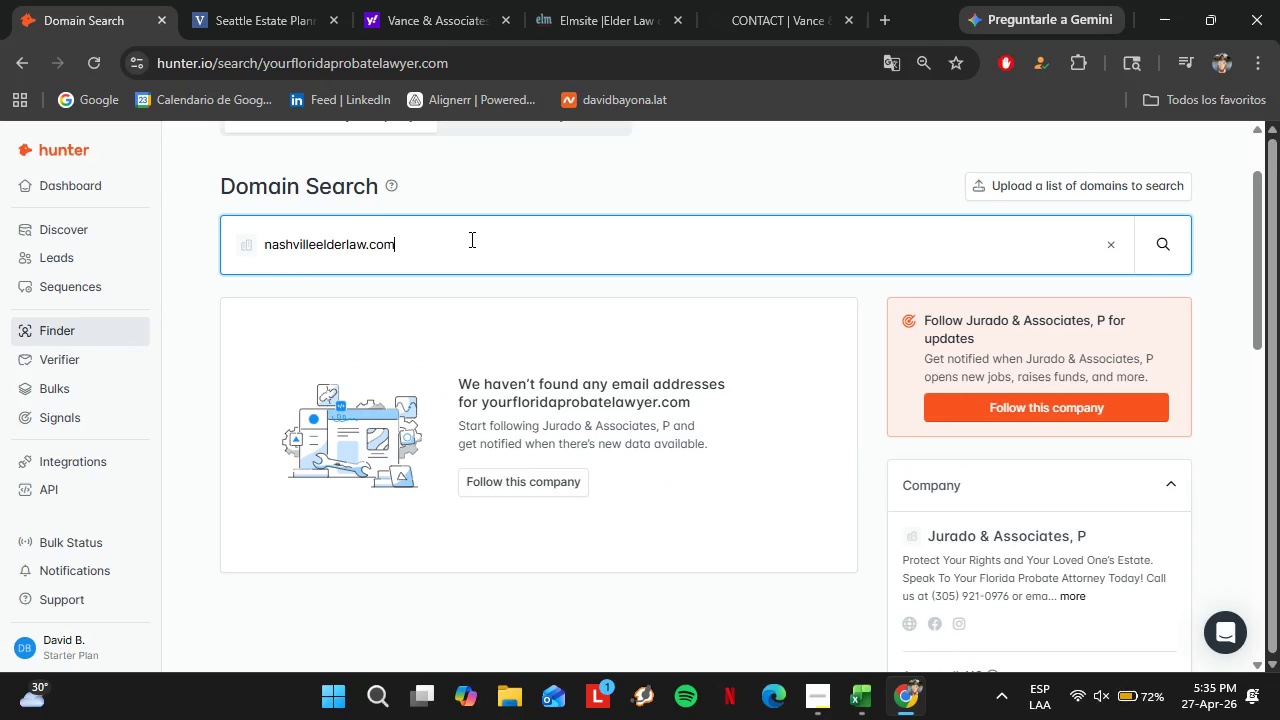 
key(Enter)
 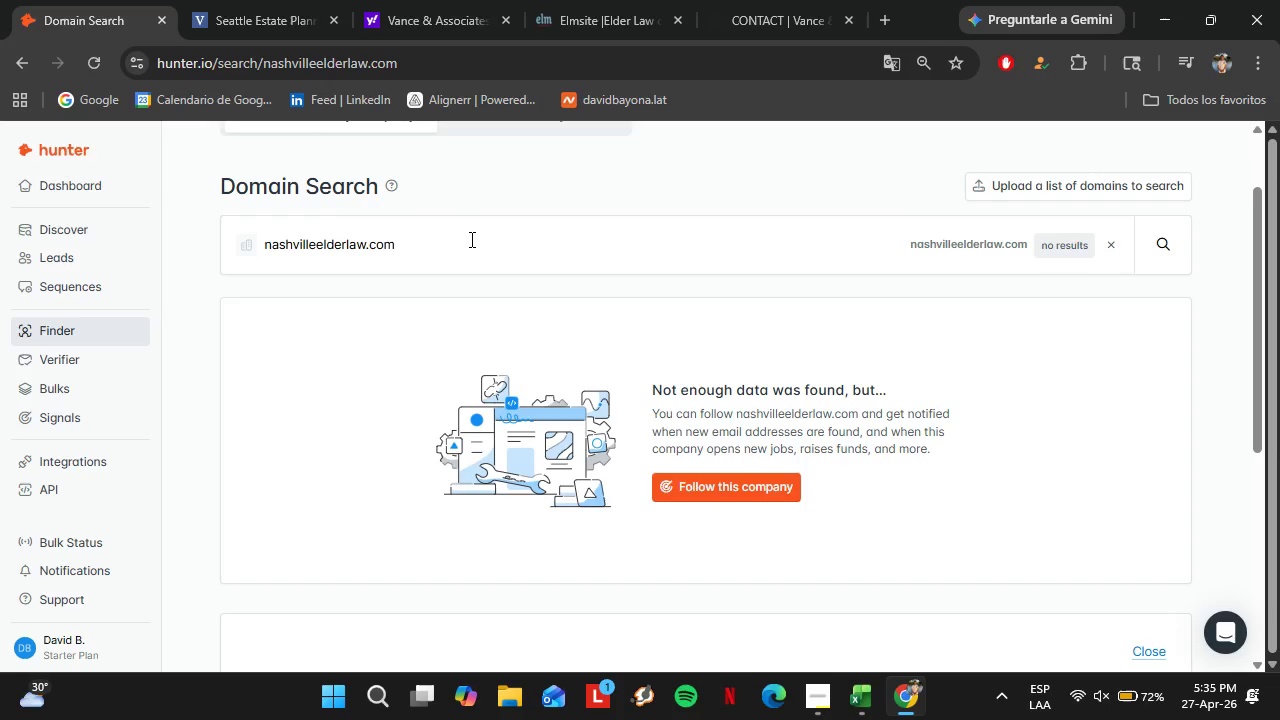 
double_click([470, 239])
 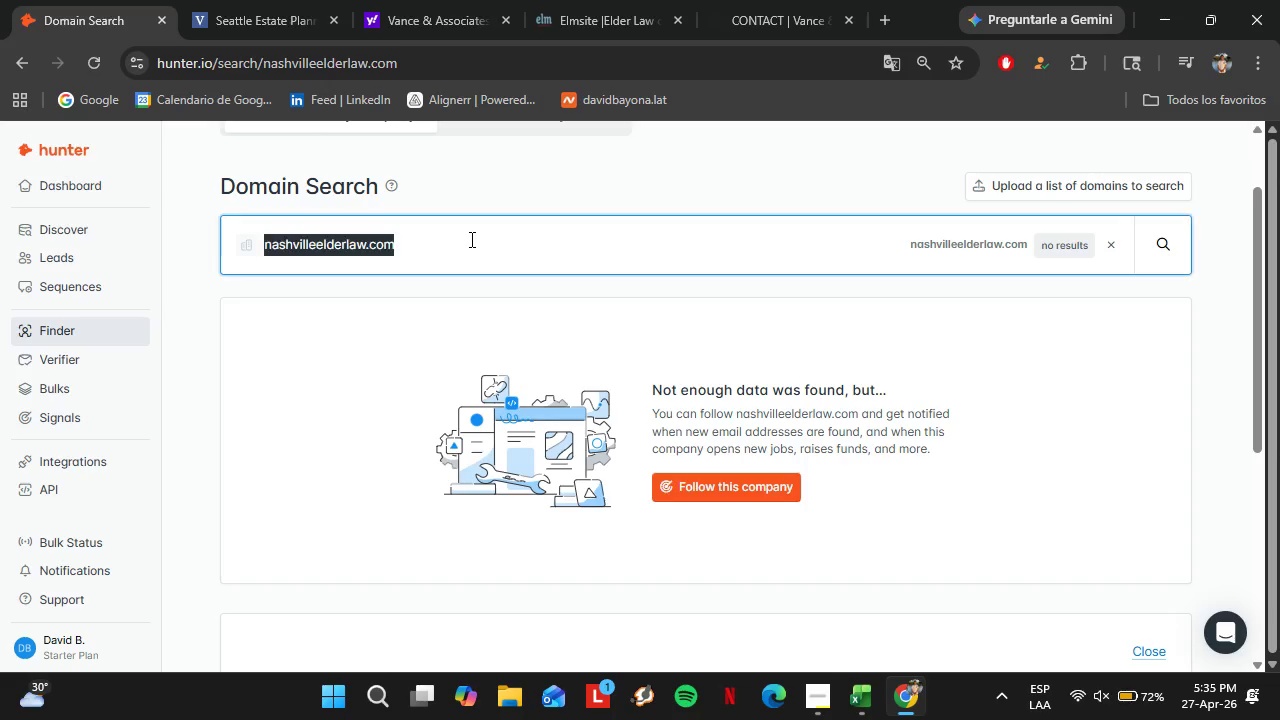 
triple_click([470, 239])
 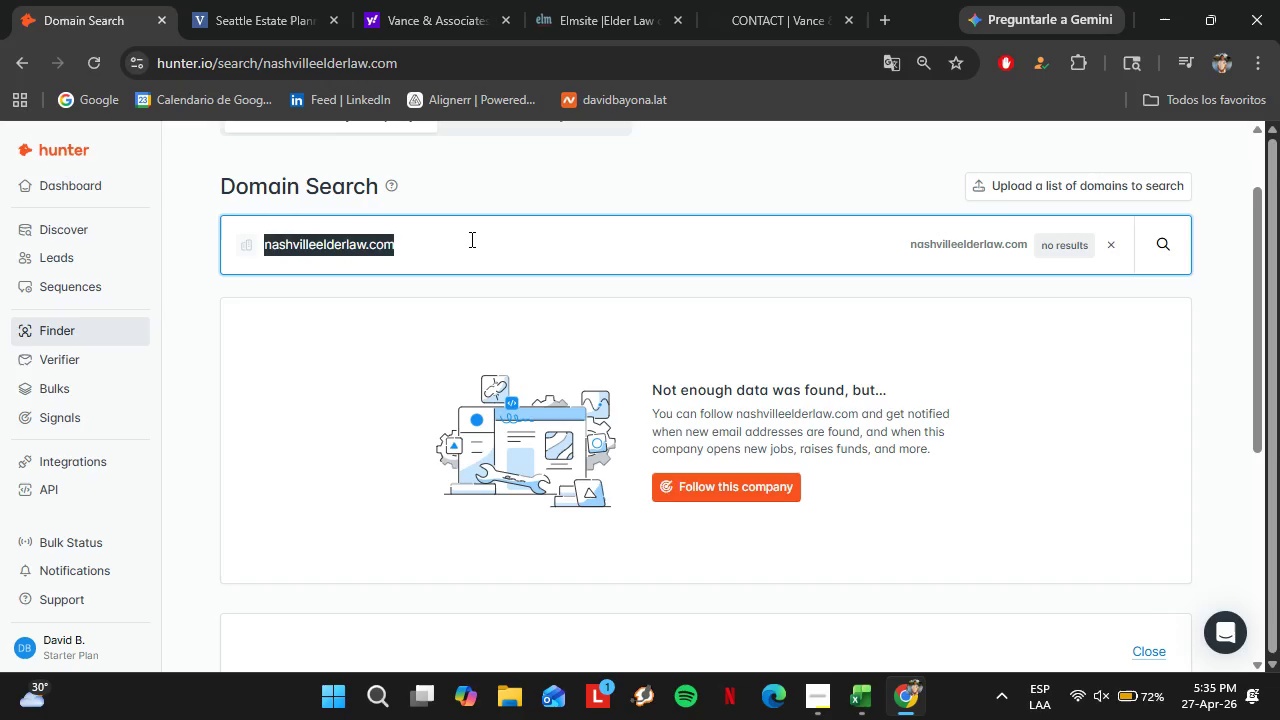 
triple_click([470, 239])
 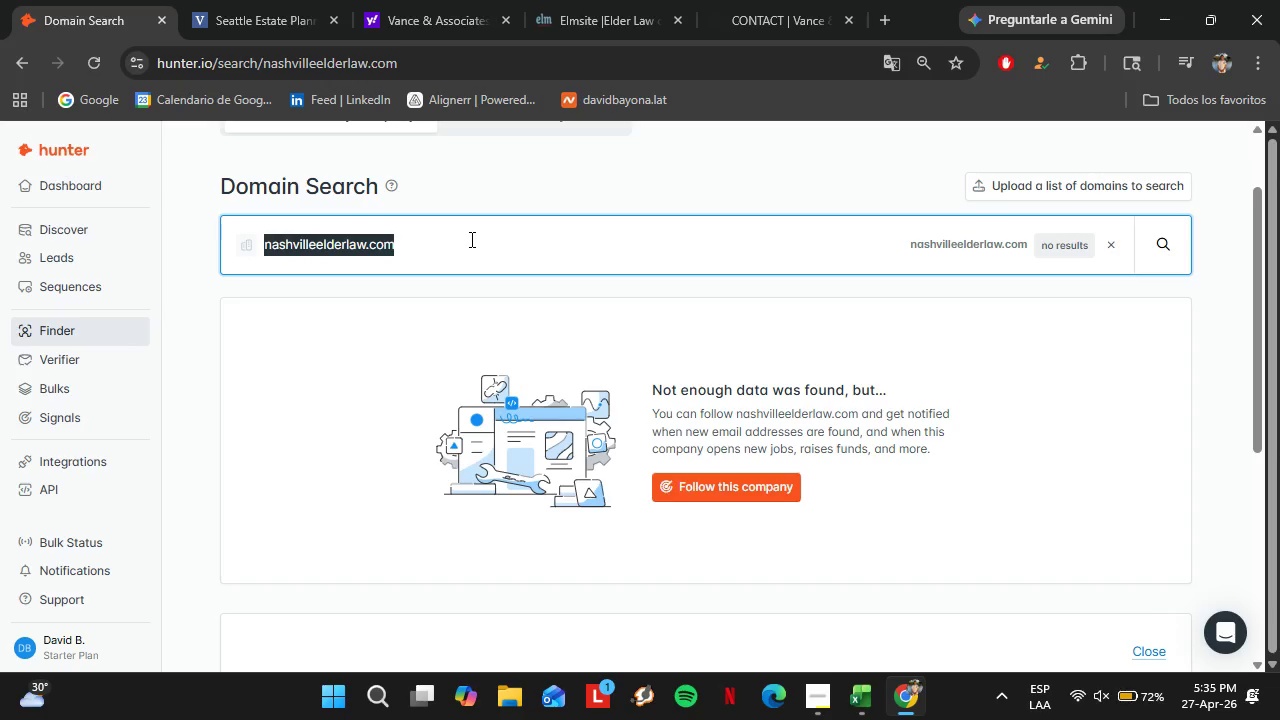 
type(tenn`)
key(Backspace)
type(lawgroup.com)
 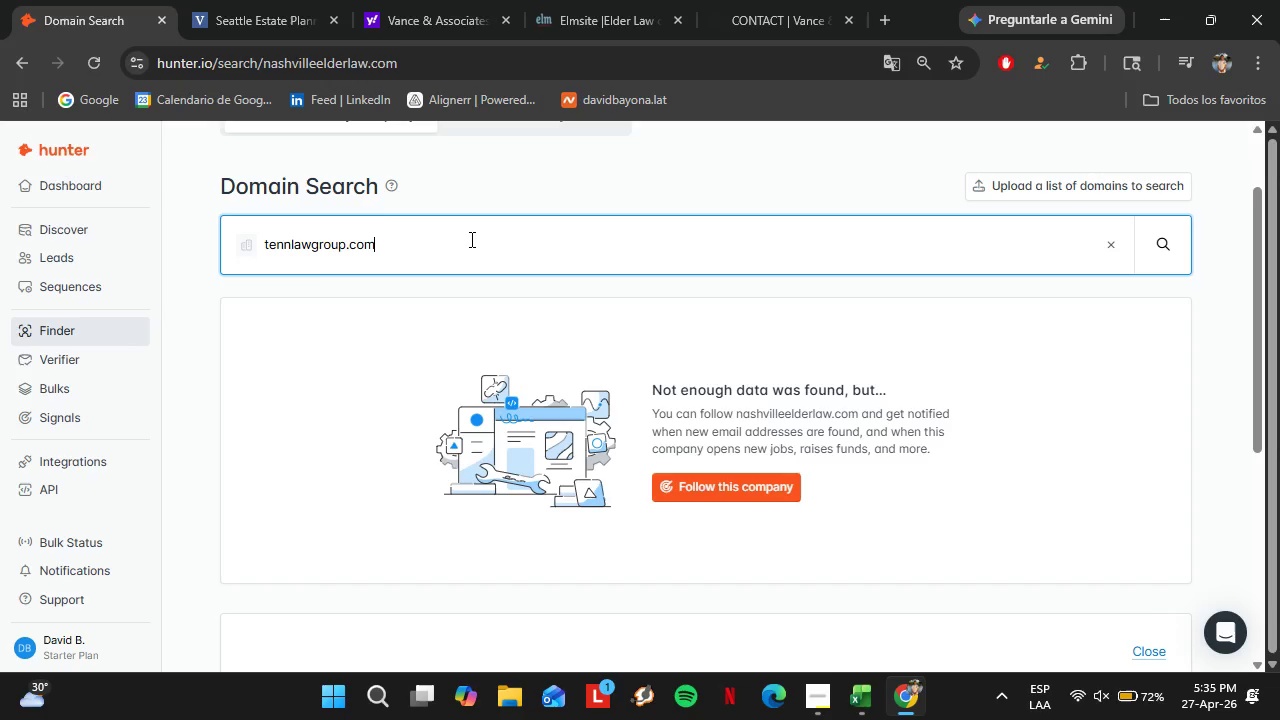 
key(Enter)
 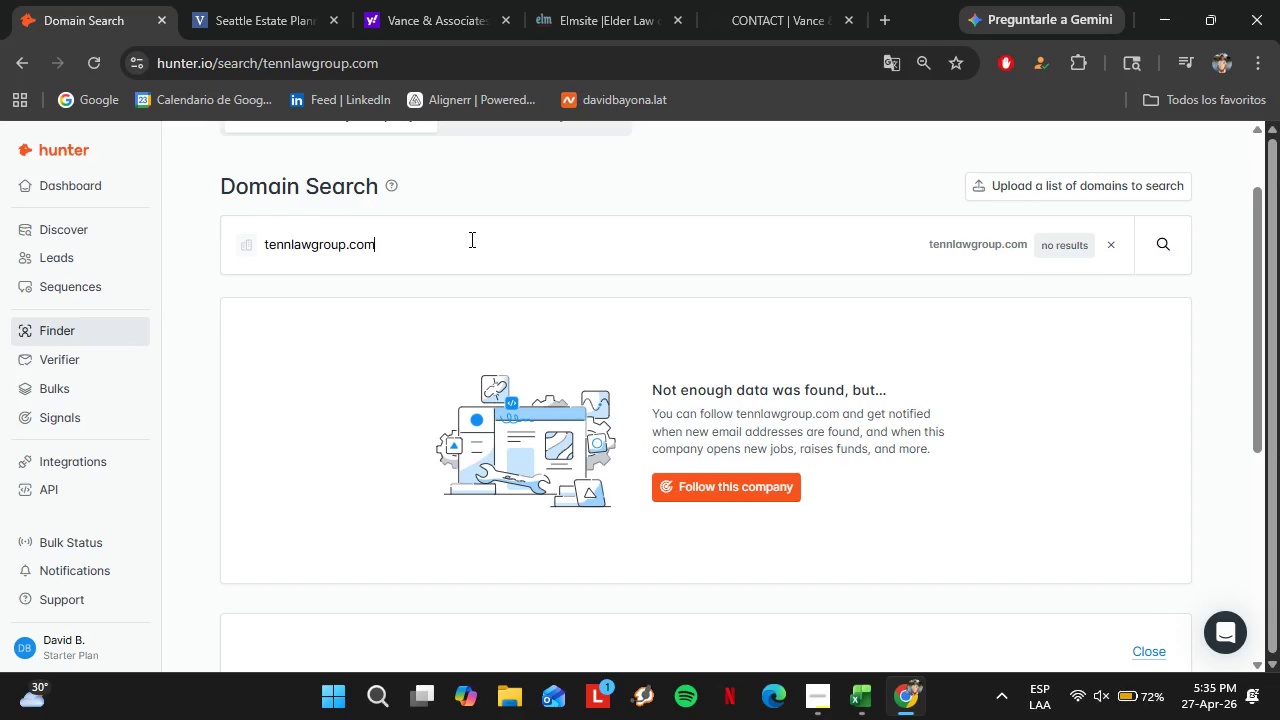 
double_click([470, 239])
 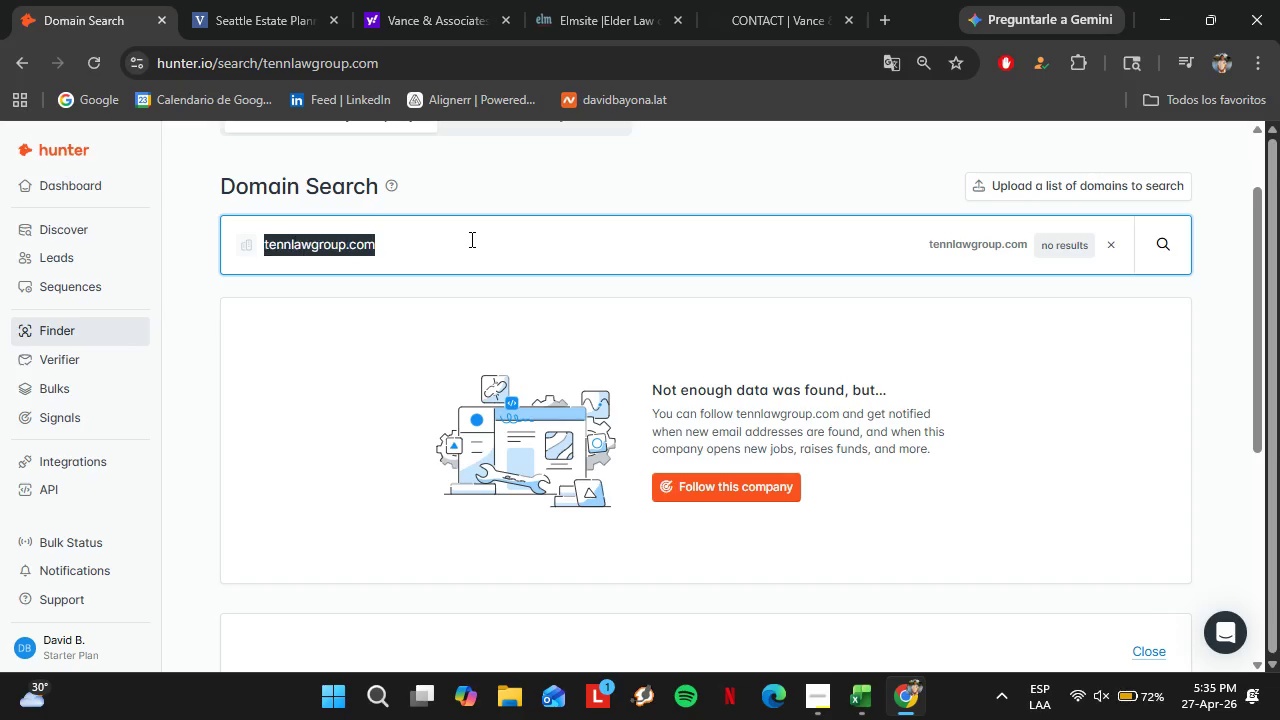 
triple_click([470, 239])
 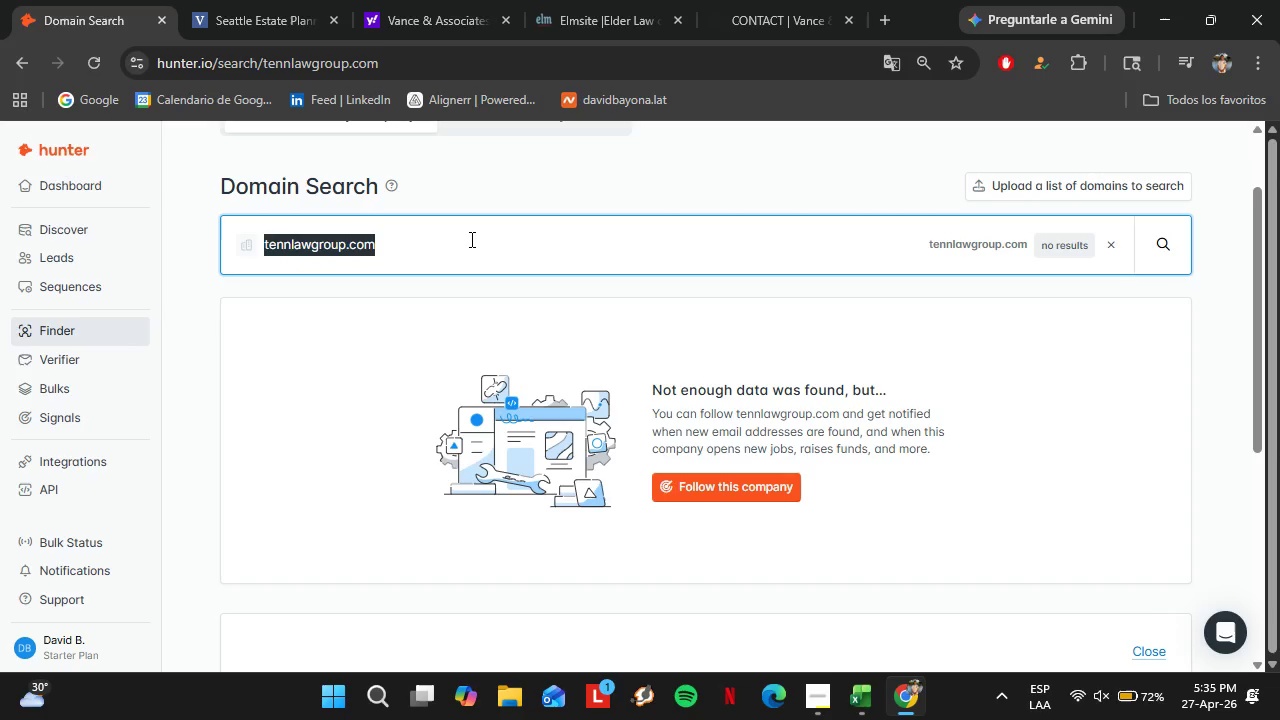 
type(alabamaelderla)
 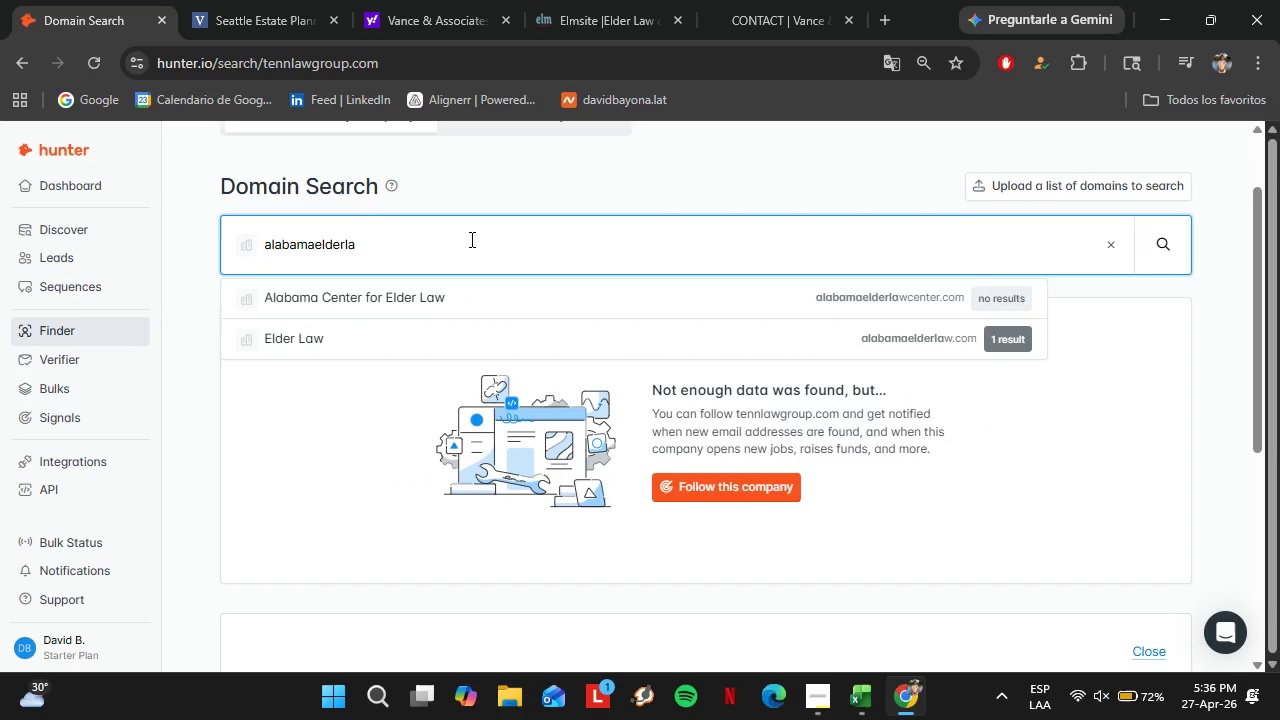 
key(ArrowDown)
 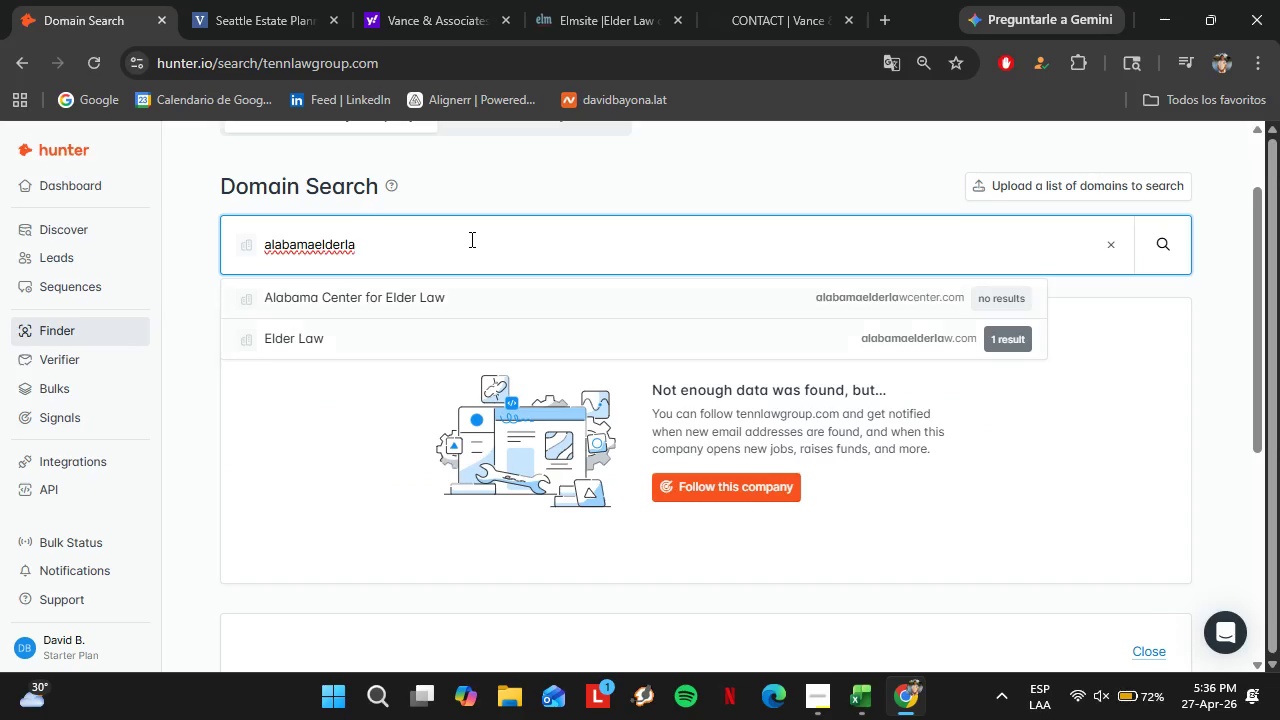 
key(ArrowDown)
 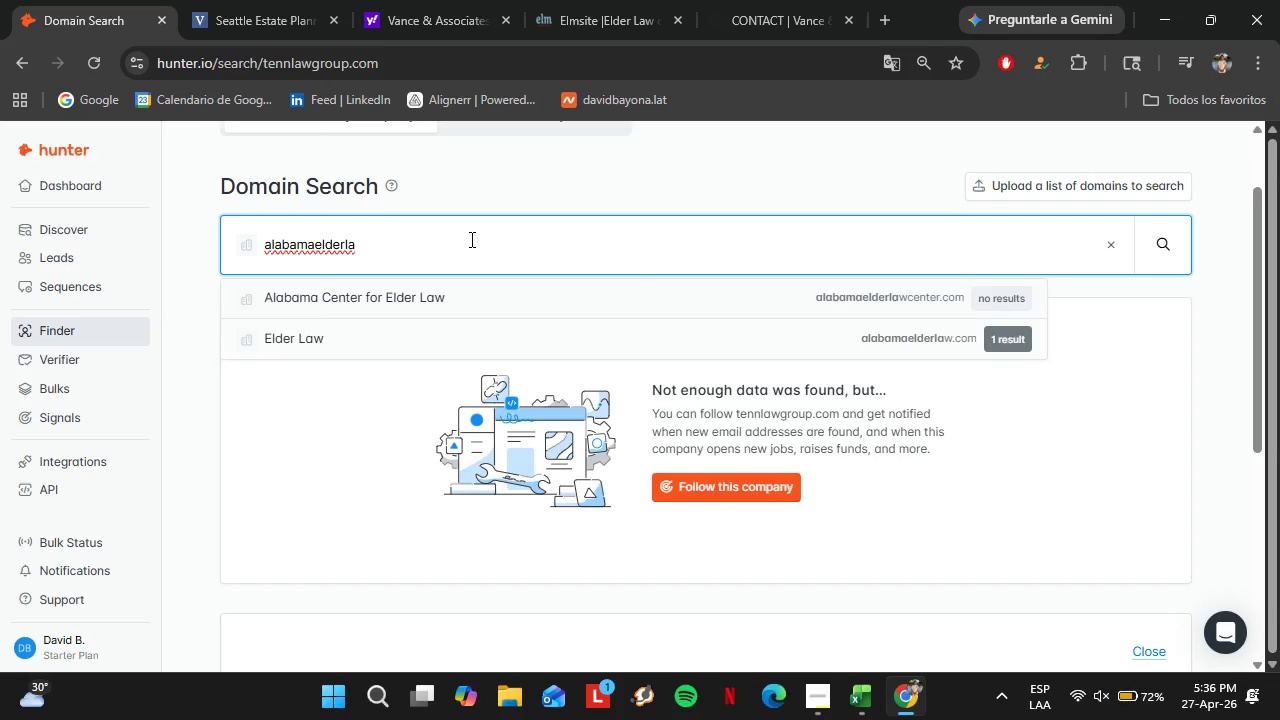 
key(Enter)
 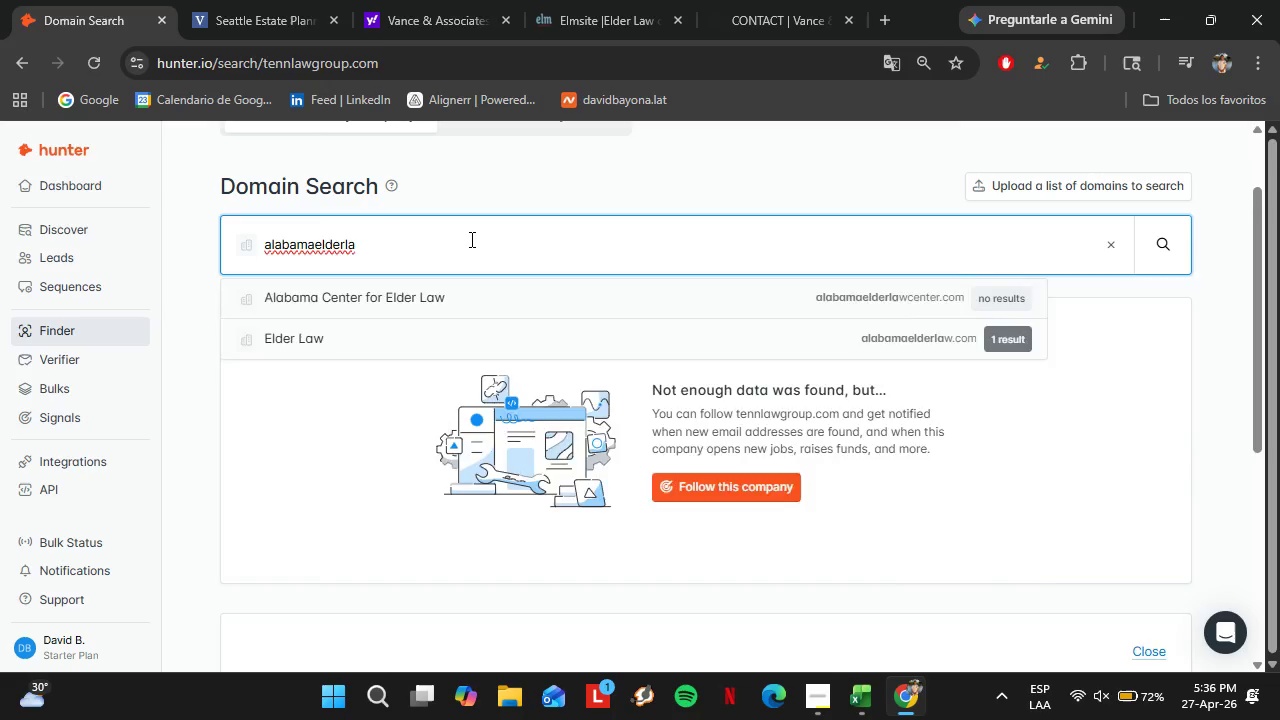 
double_click([470, 237])
 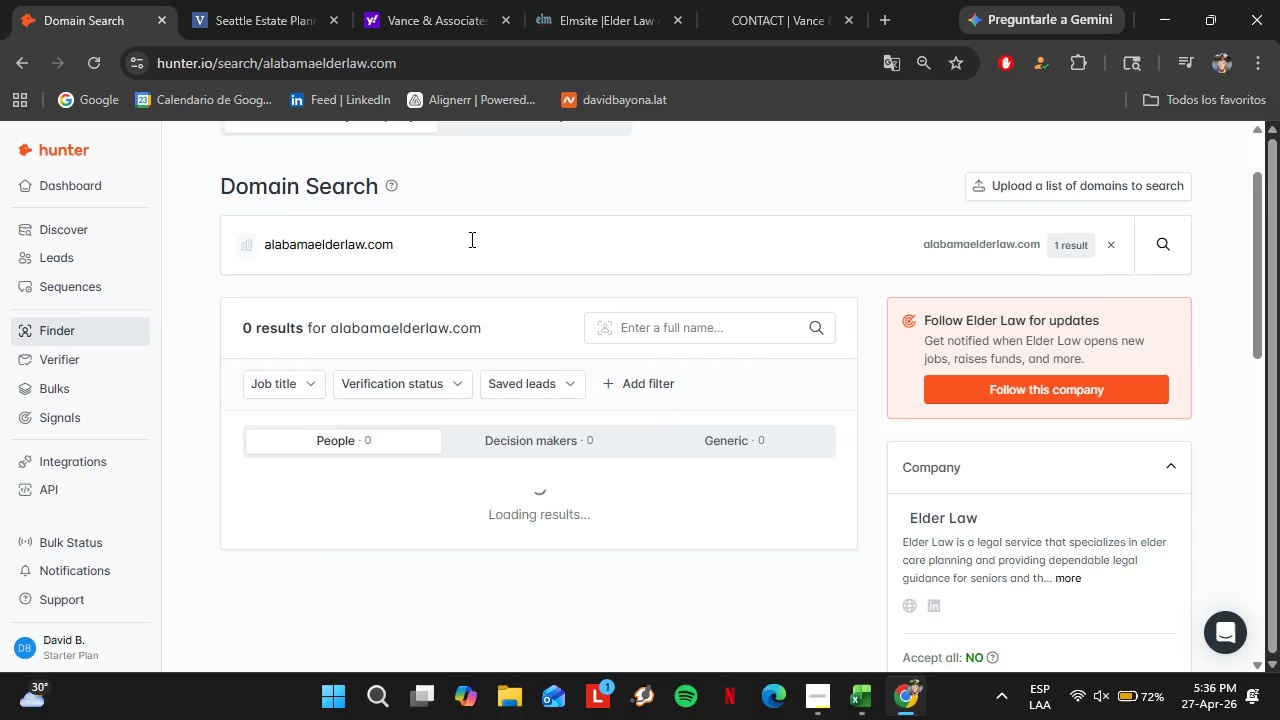 
triple_click([470, 237])
 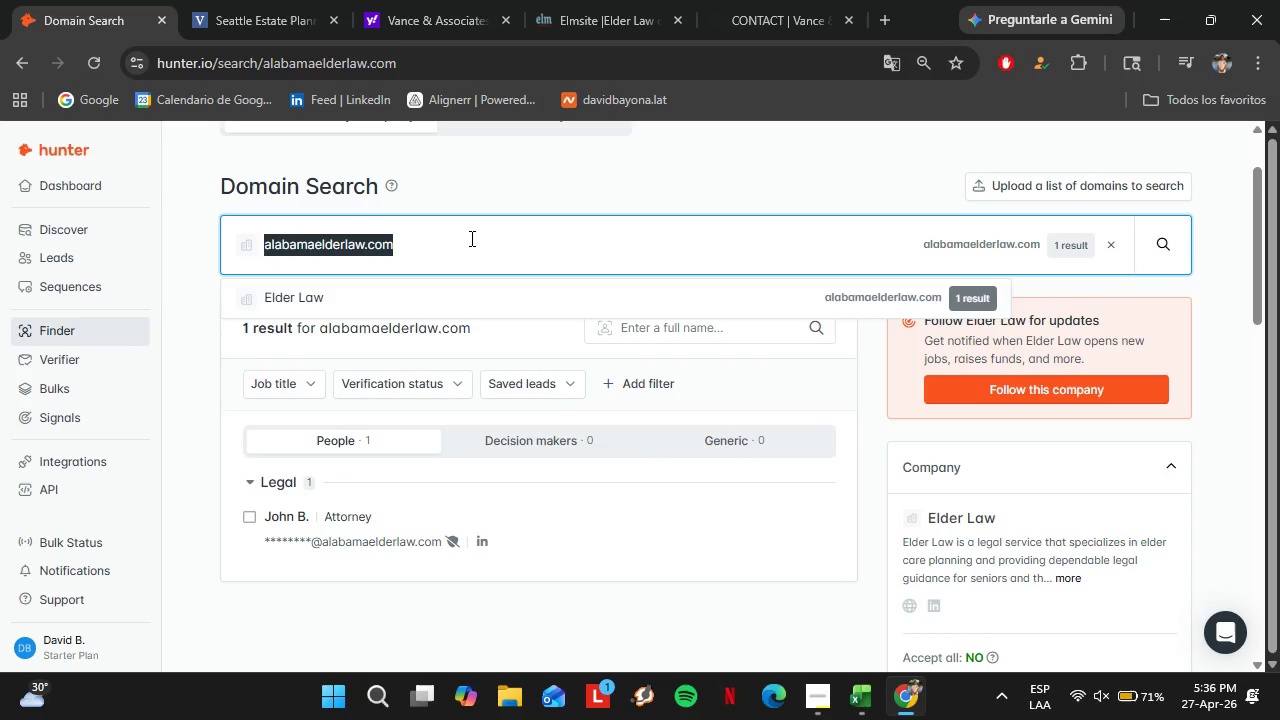 
type(georgu)
key(Backspace)
type(u)
key(Backspace)
type(iaelderlaw.com)
 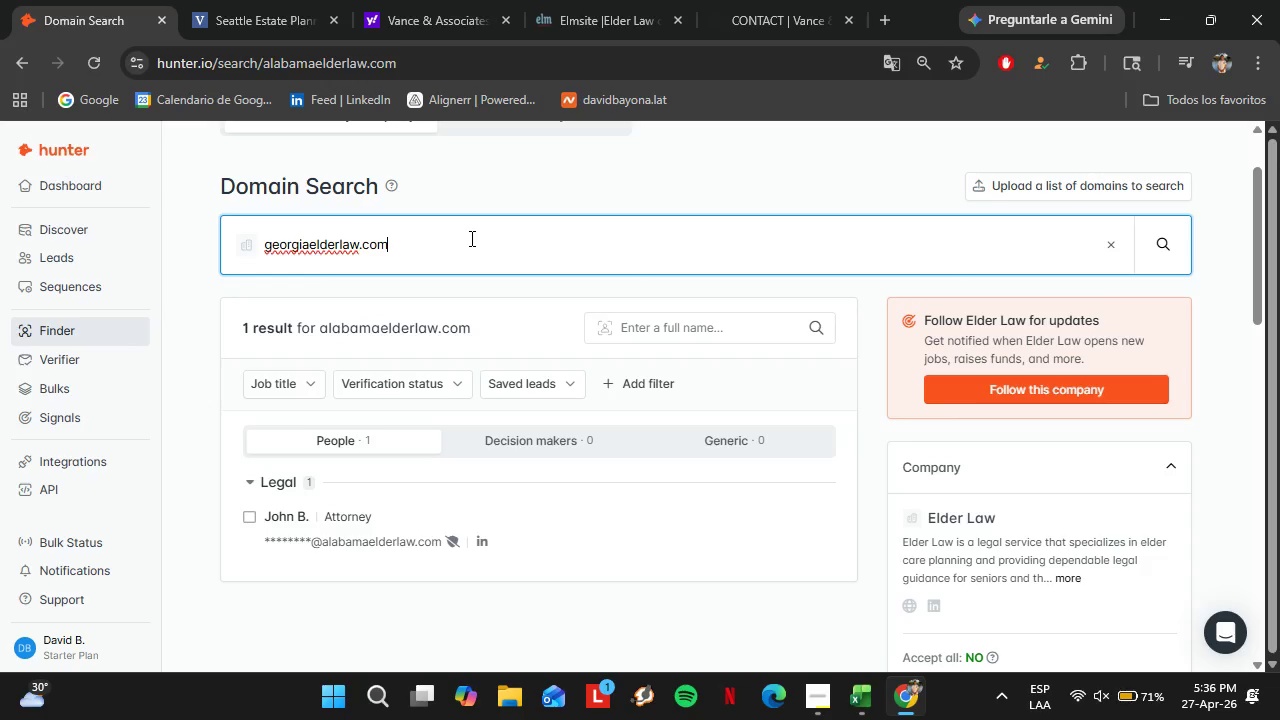 
key(Enter)
 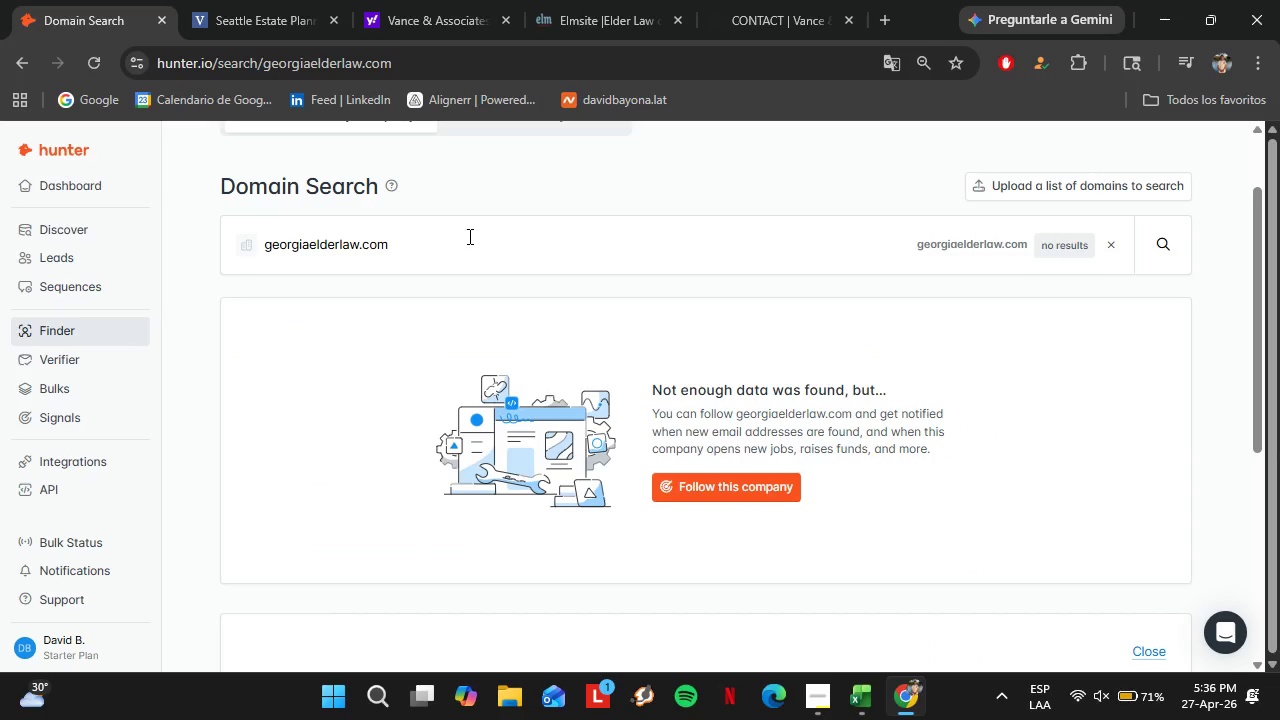 
double_click([468, 236])
 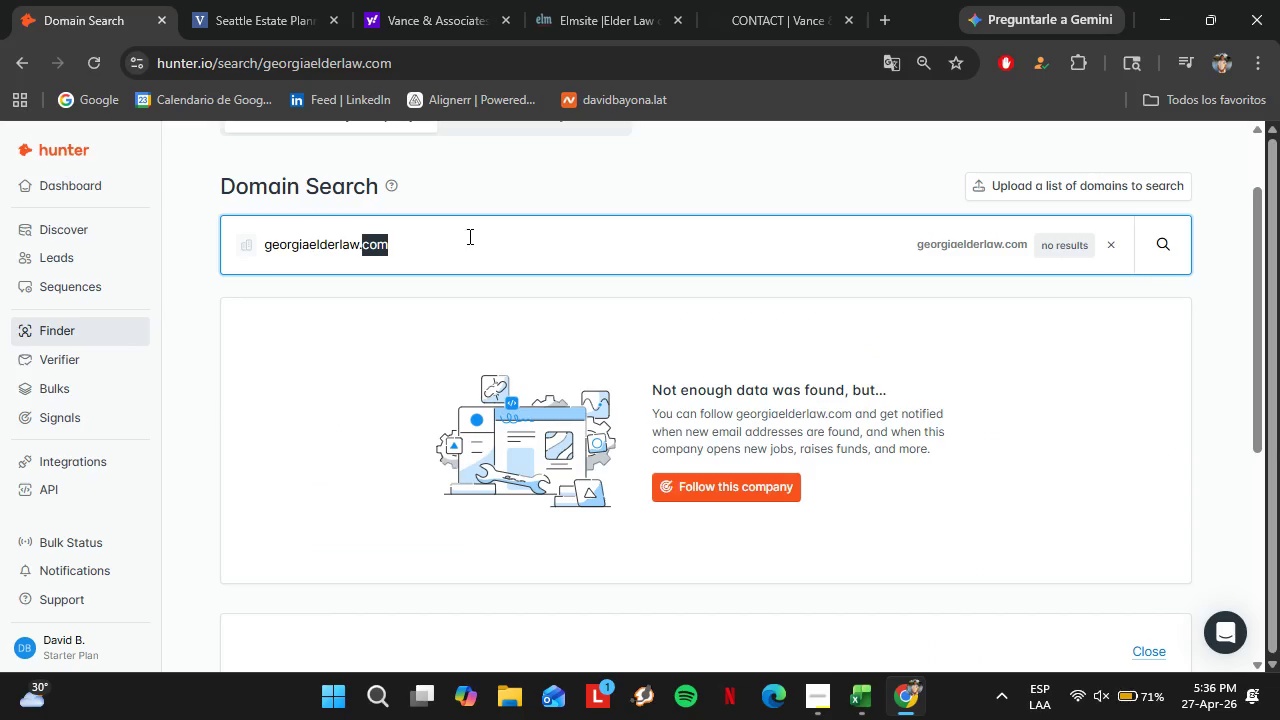 
triple_click([468, 236])
 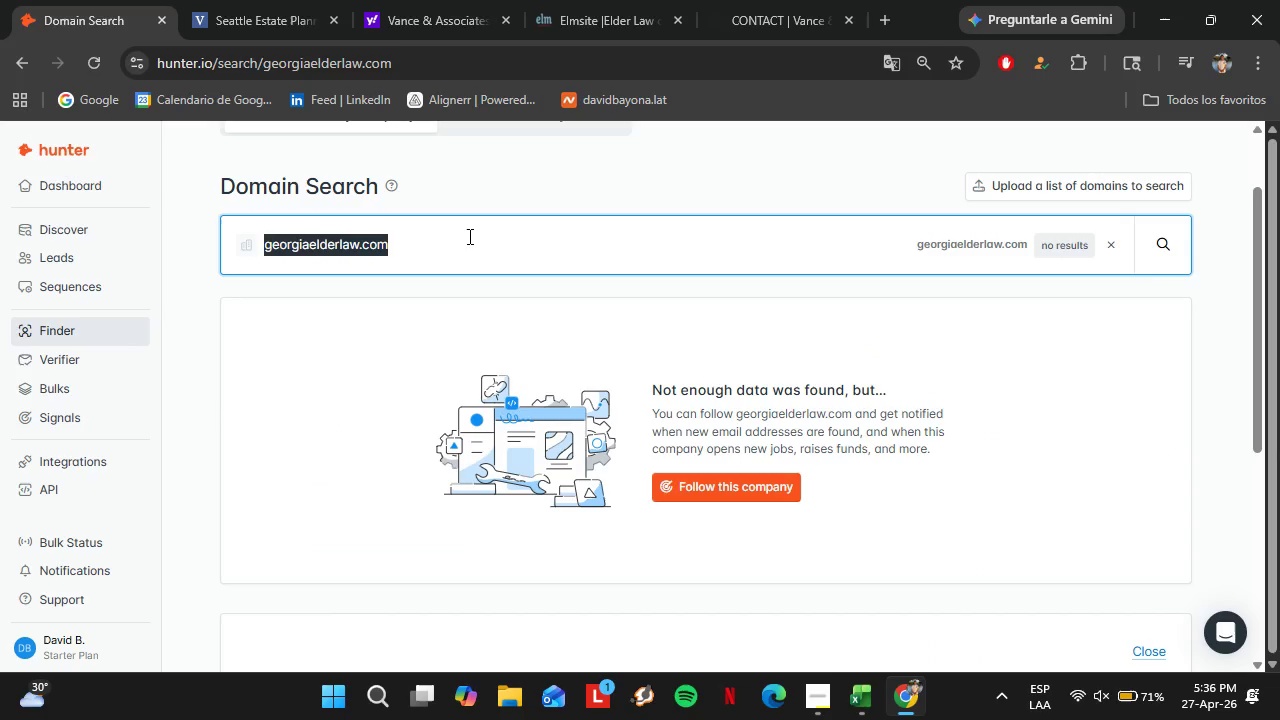 
triple_click([468, 236])
 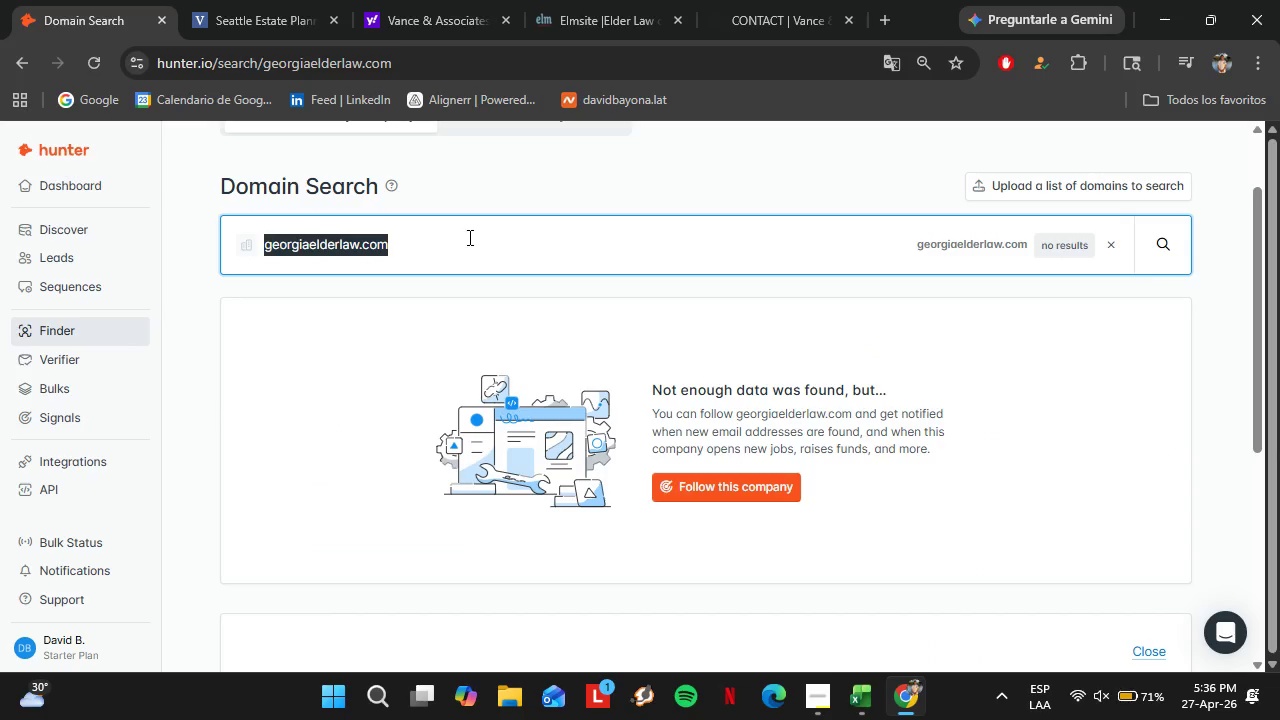 
wait(5.89)
 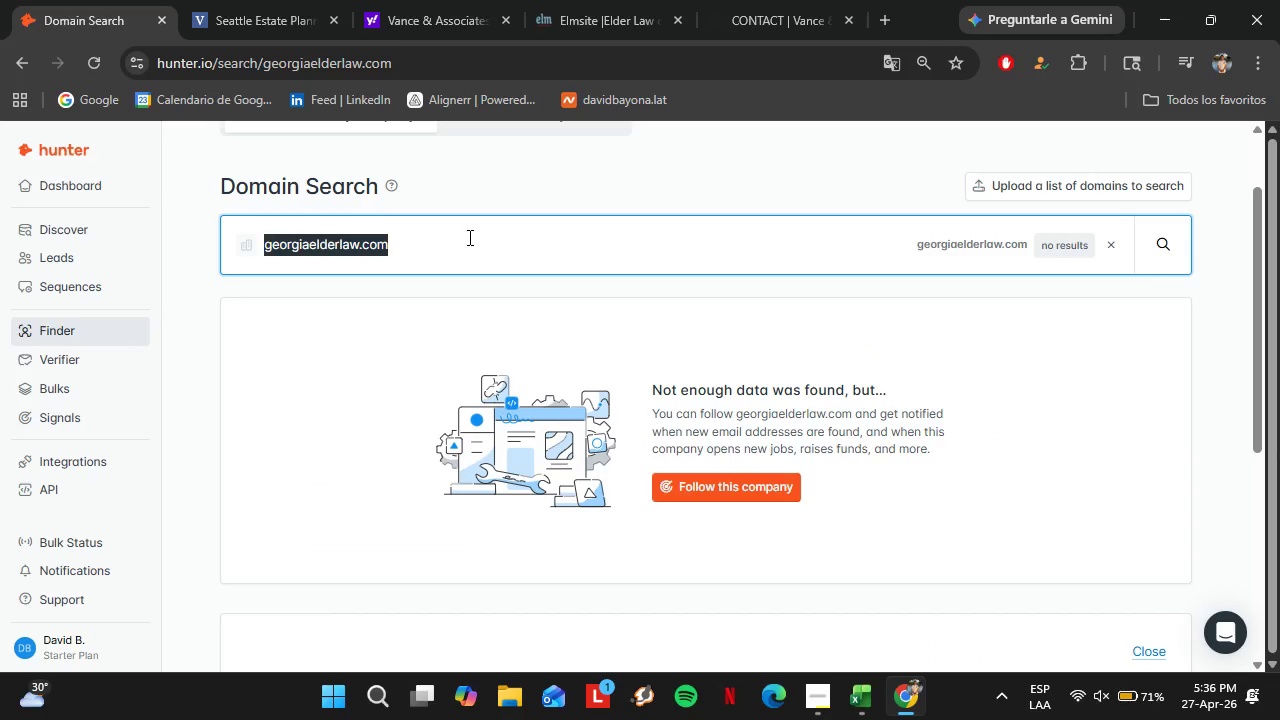 
type(carolinaelderlaw.com)
 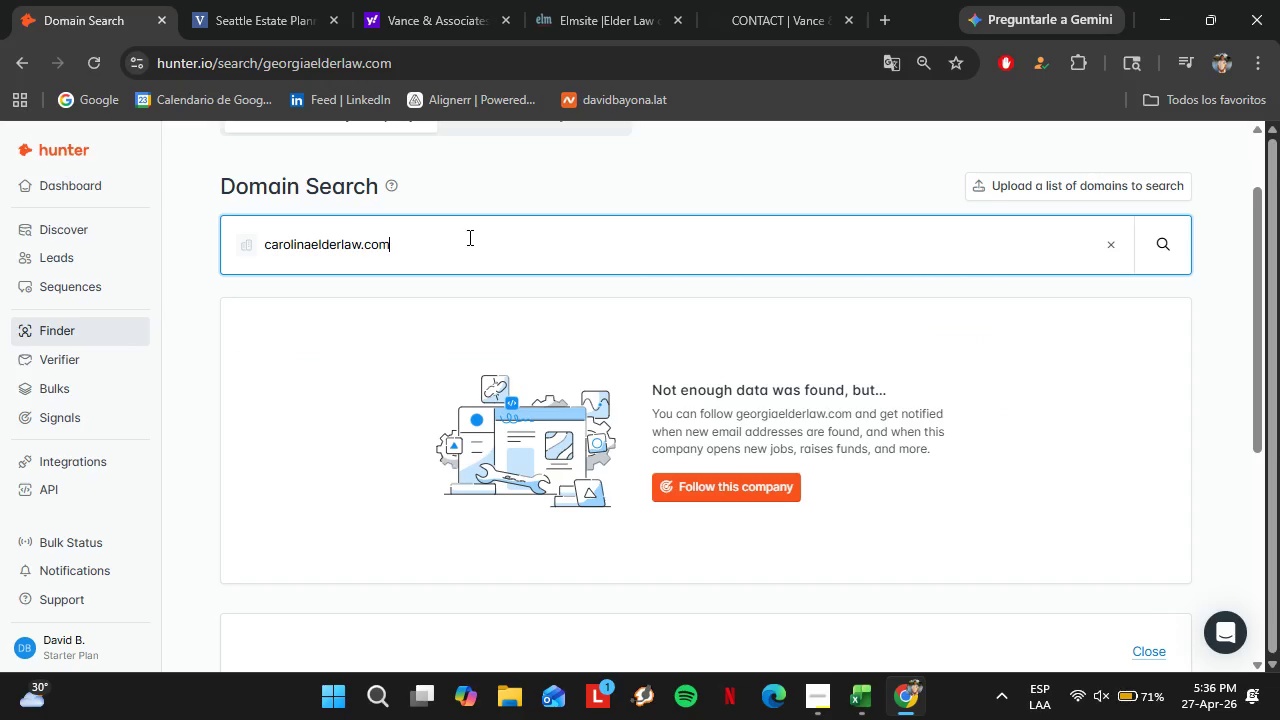 
key(Enter)
 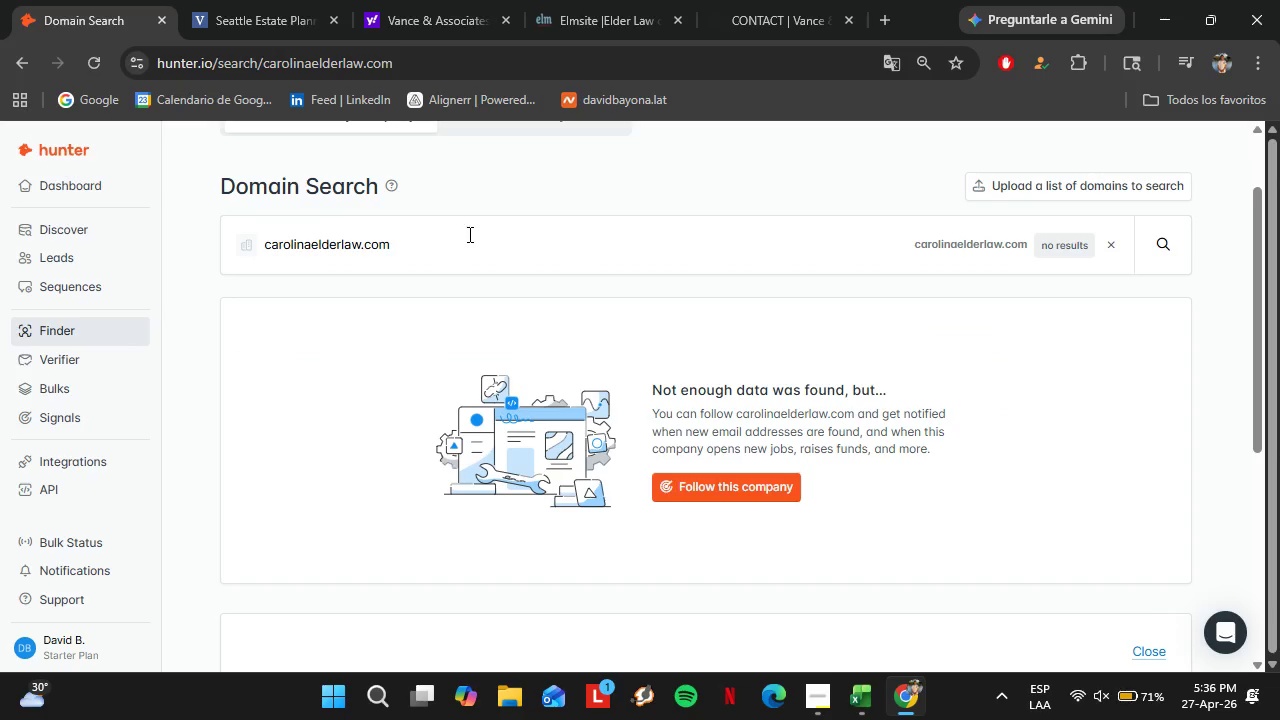 
double_click([468, 234])
 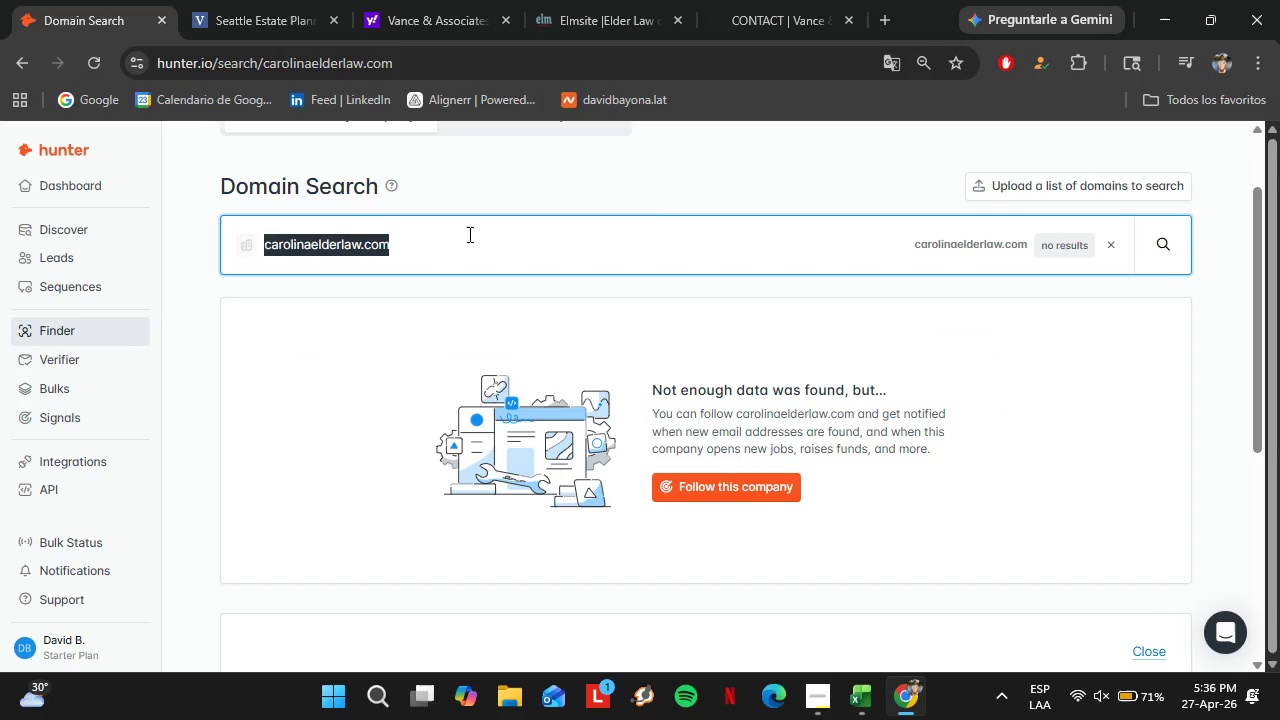 
triple_click([468, 234])
 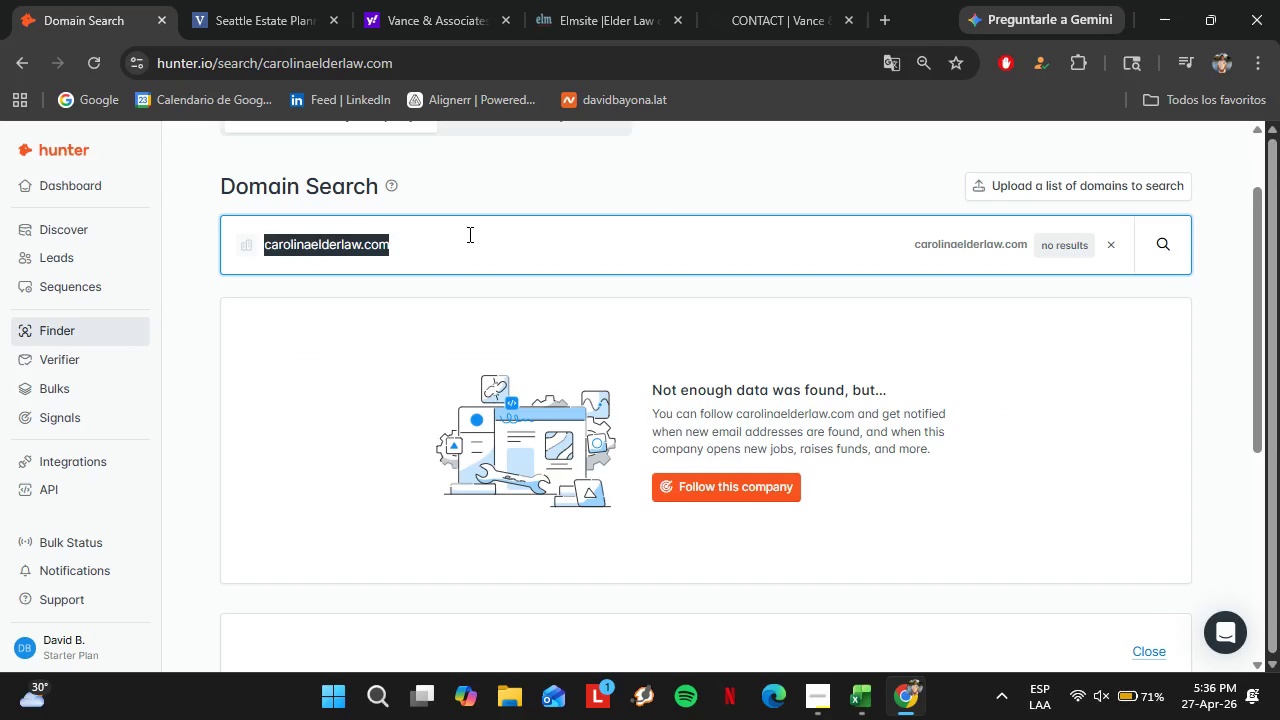 
type(virginiaelderlaw.com)
 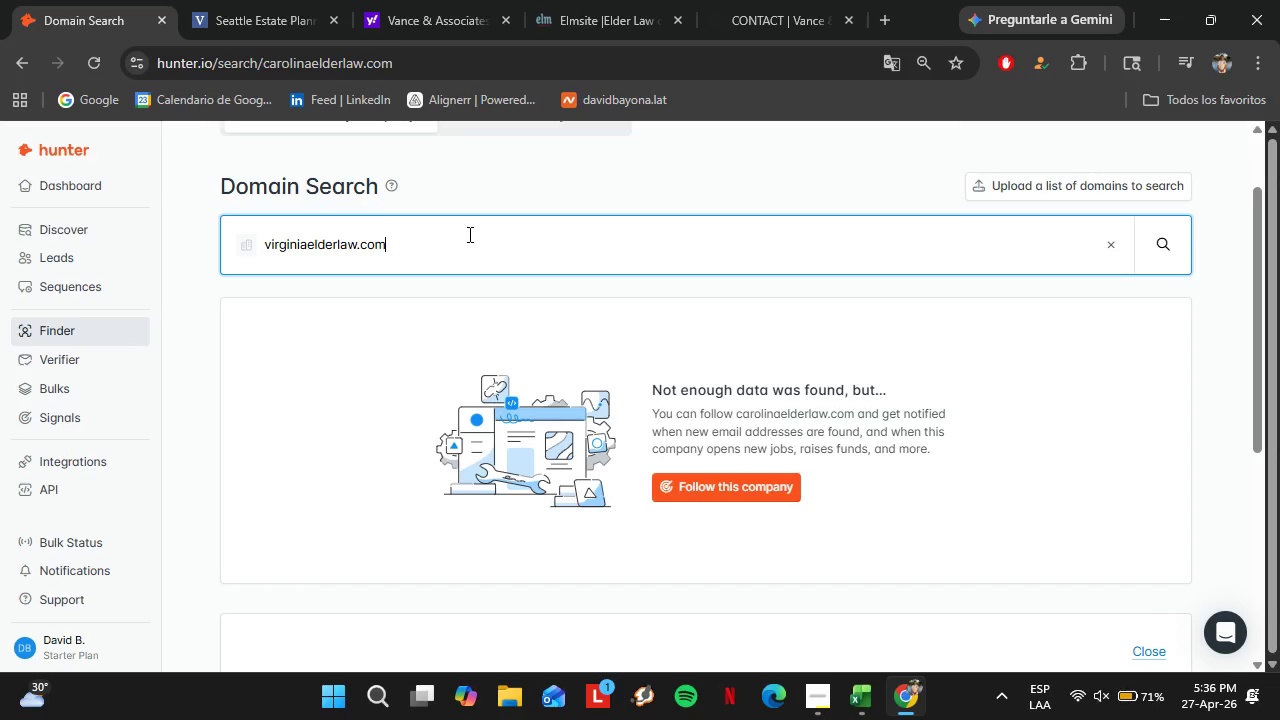 
key(Enter)
 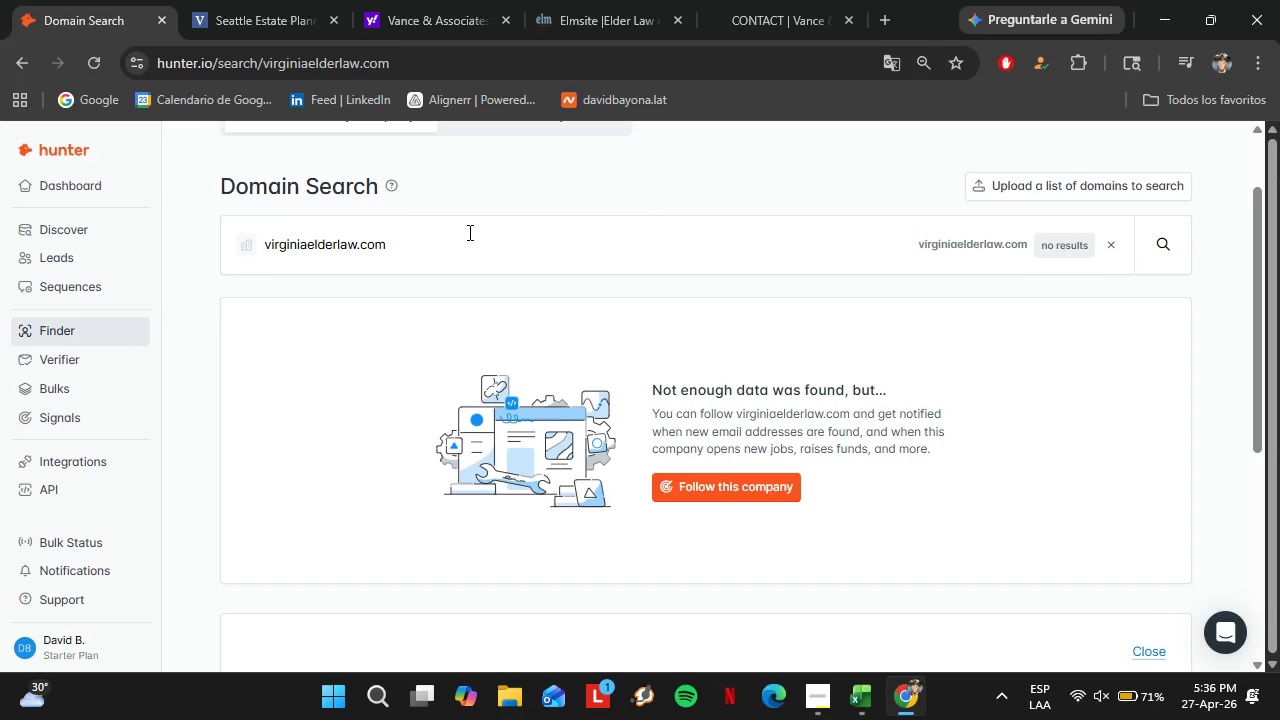 
double_click([468, 232])
 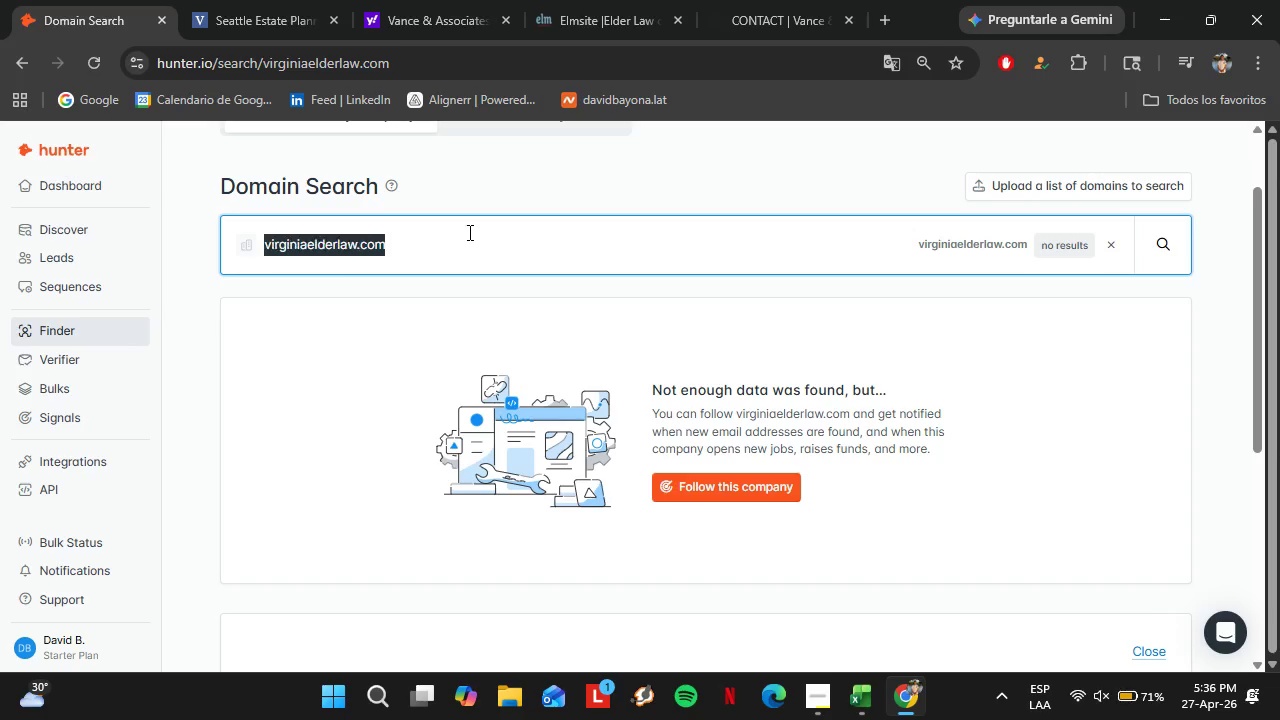 
triple_click([468, 232])
 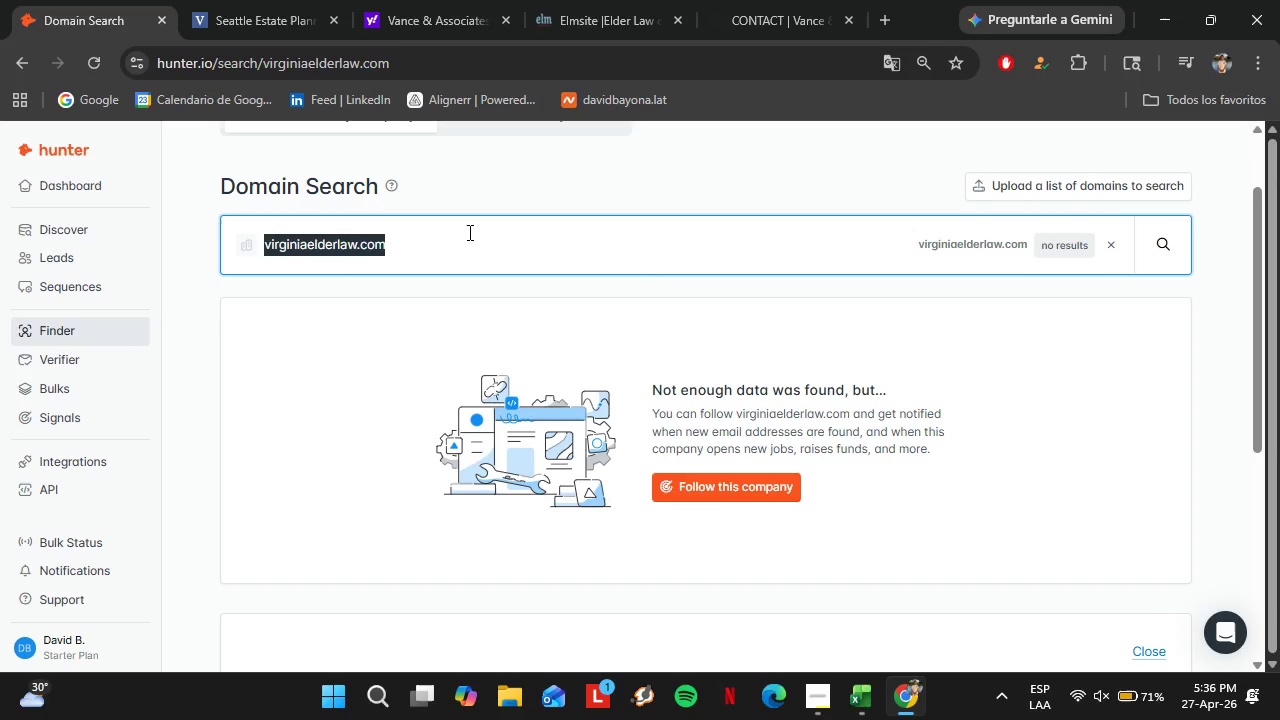 
triple_click([468, 232])
 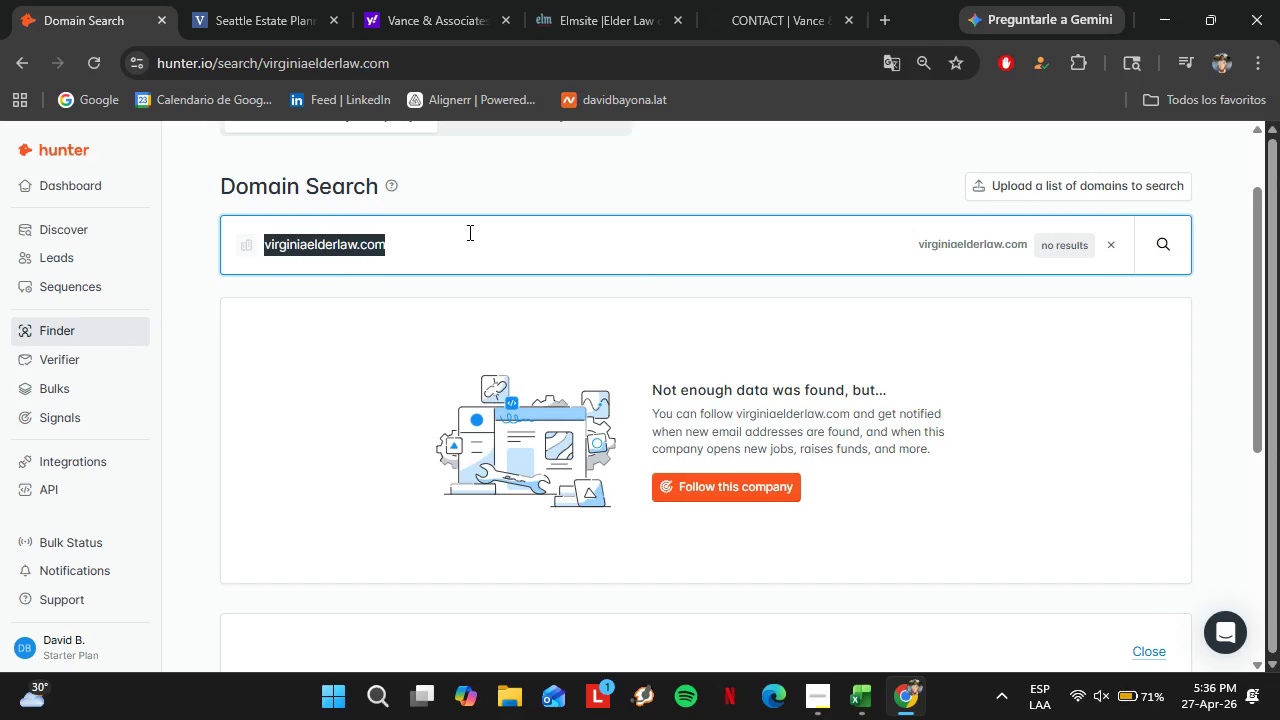 
type(marylanelderlaw.com)
 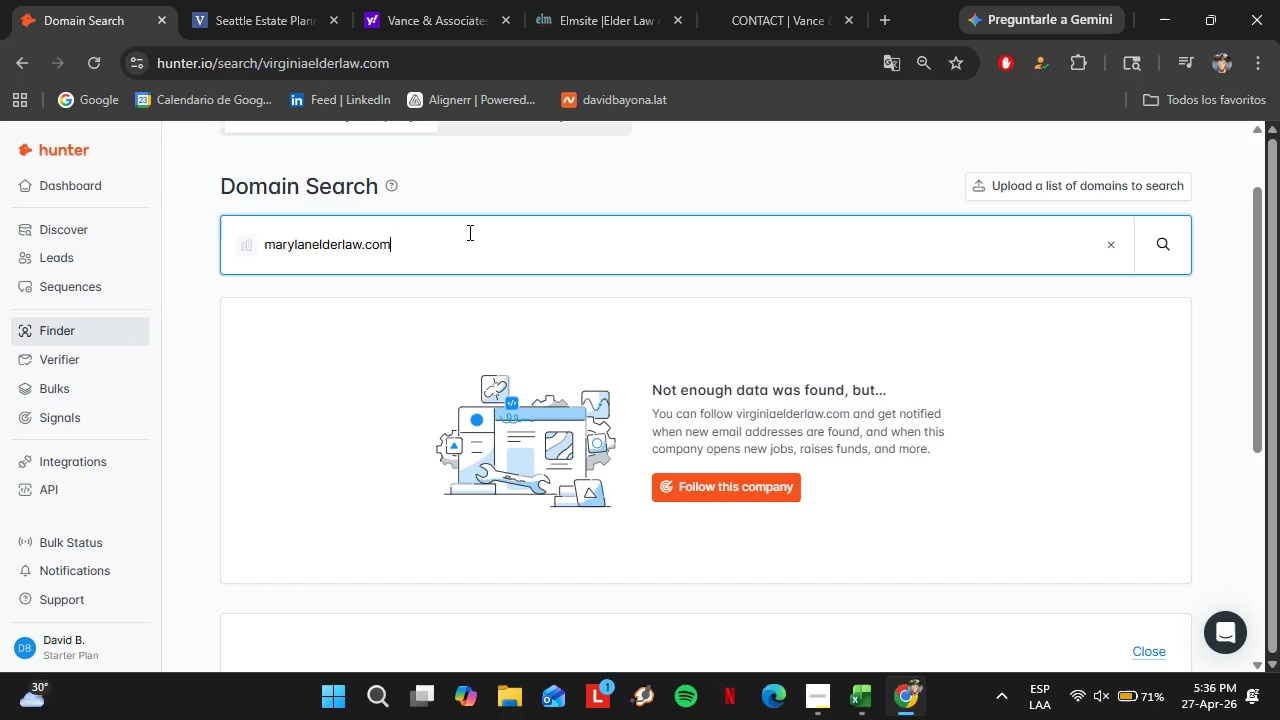 
key(Enter)
 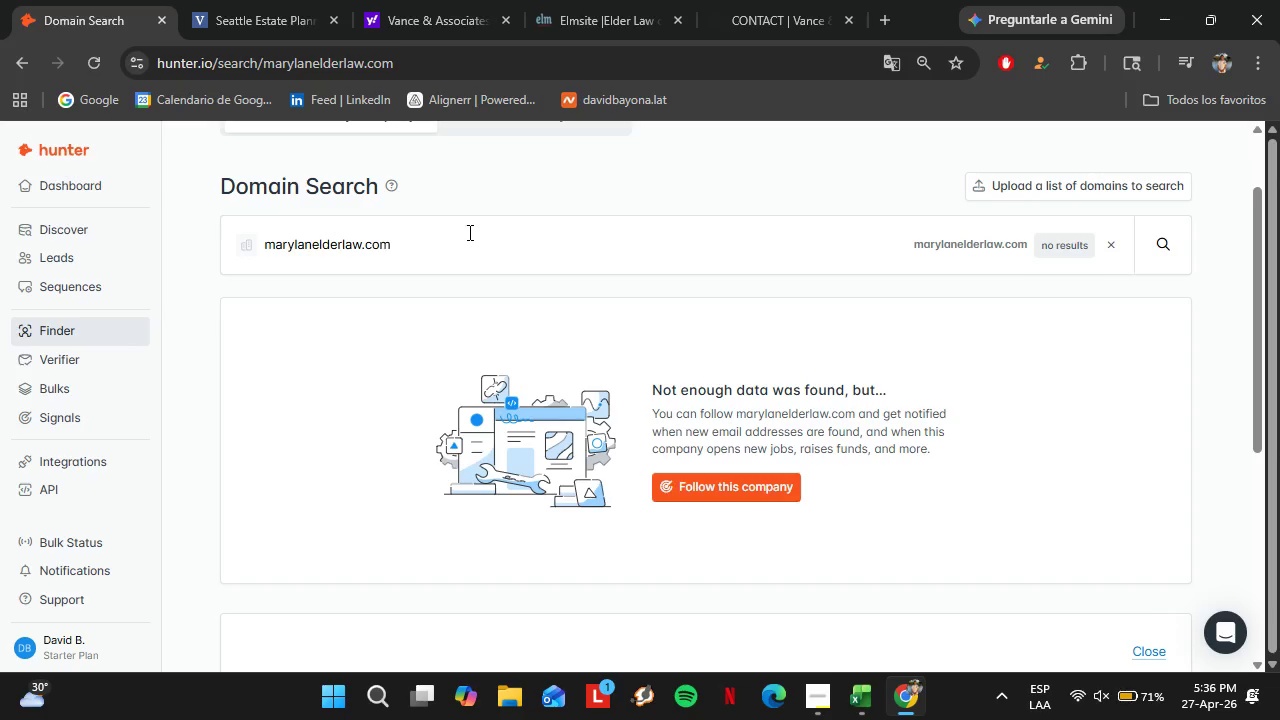 
double_click([468, 233])
 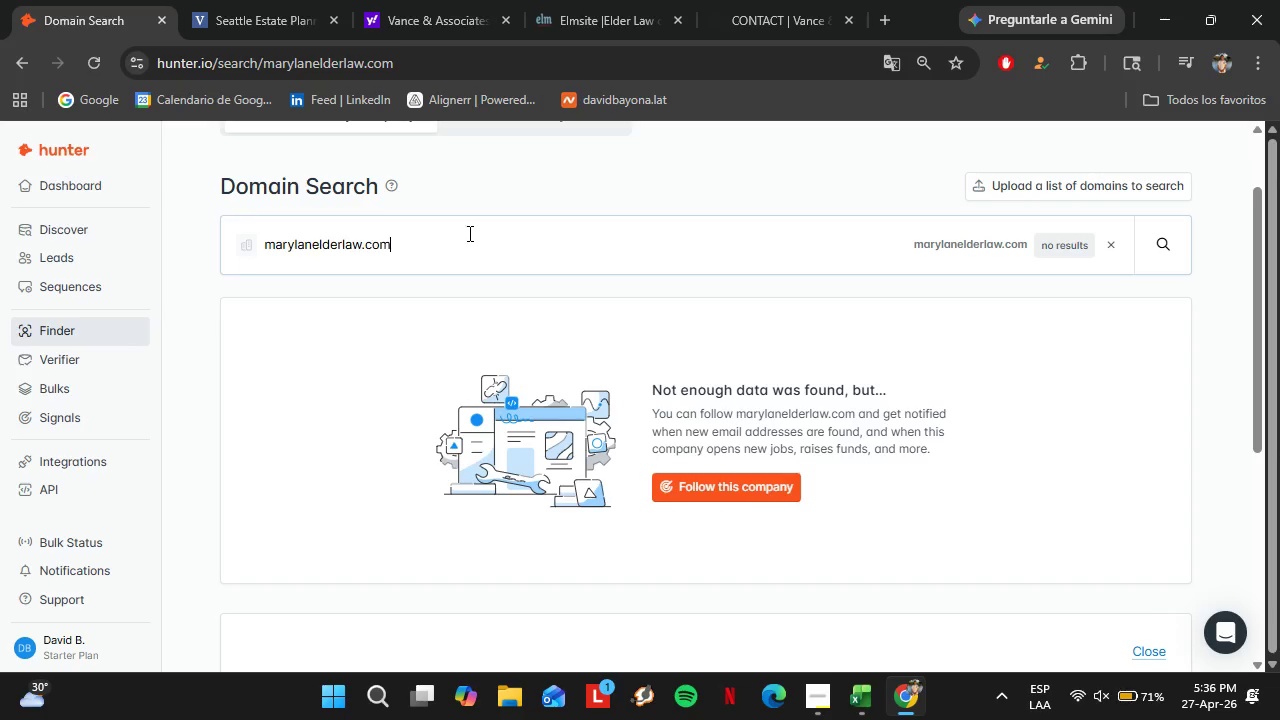 
triple_click([468, 233])
 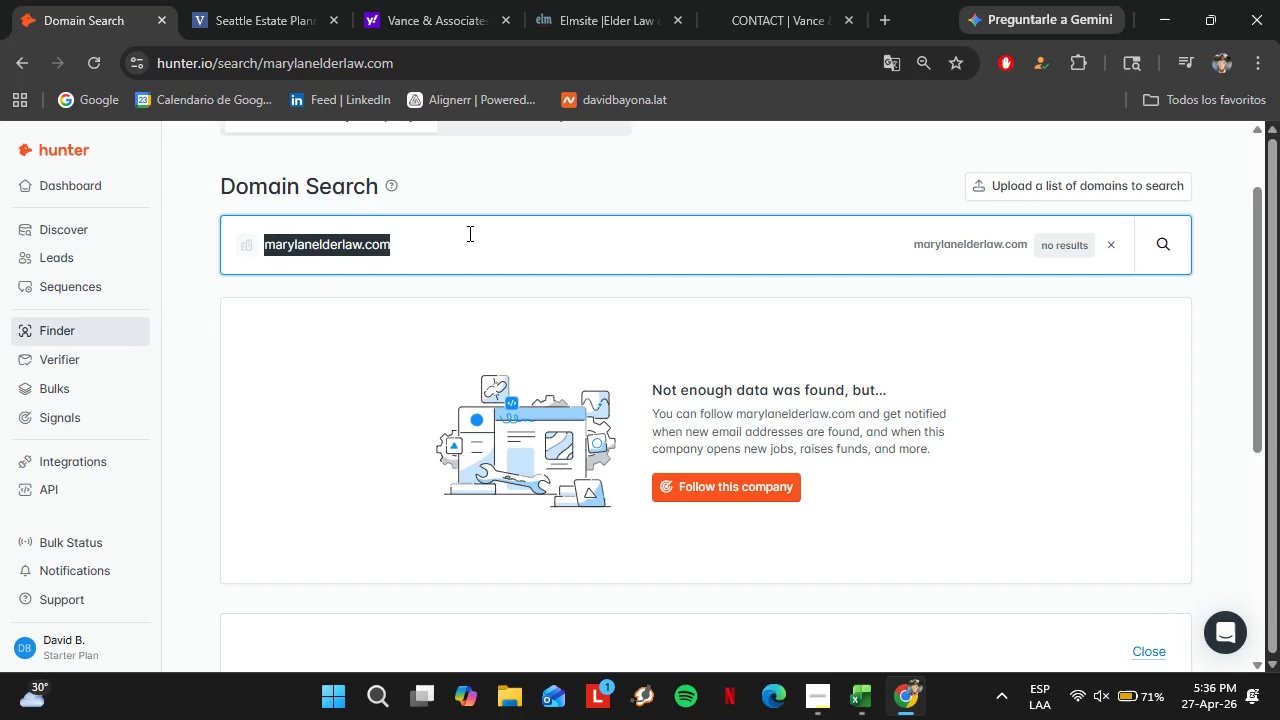 
triple_click([468, 233])
 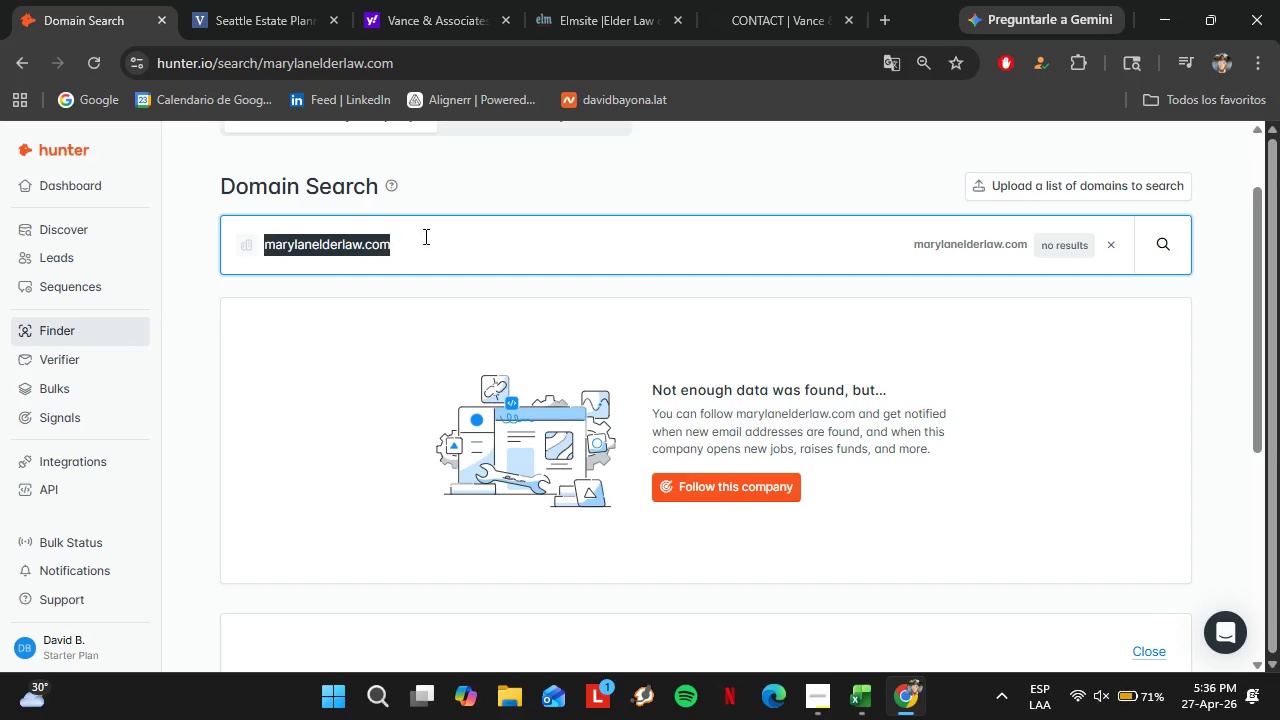 
wait(5.69)
 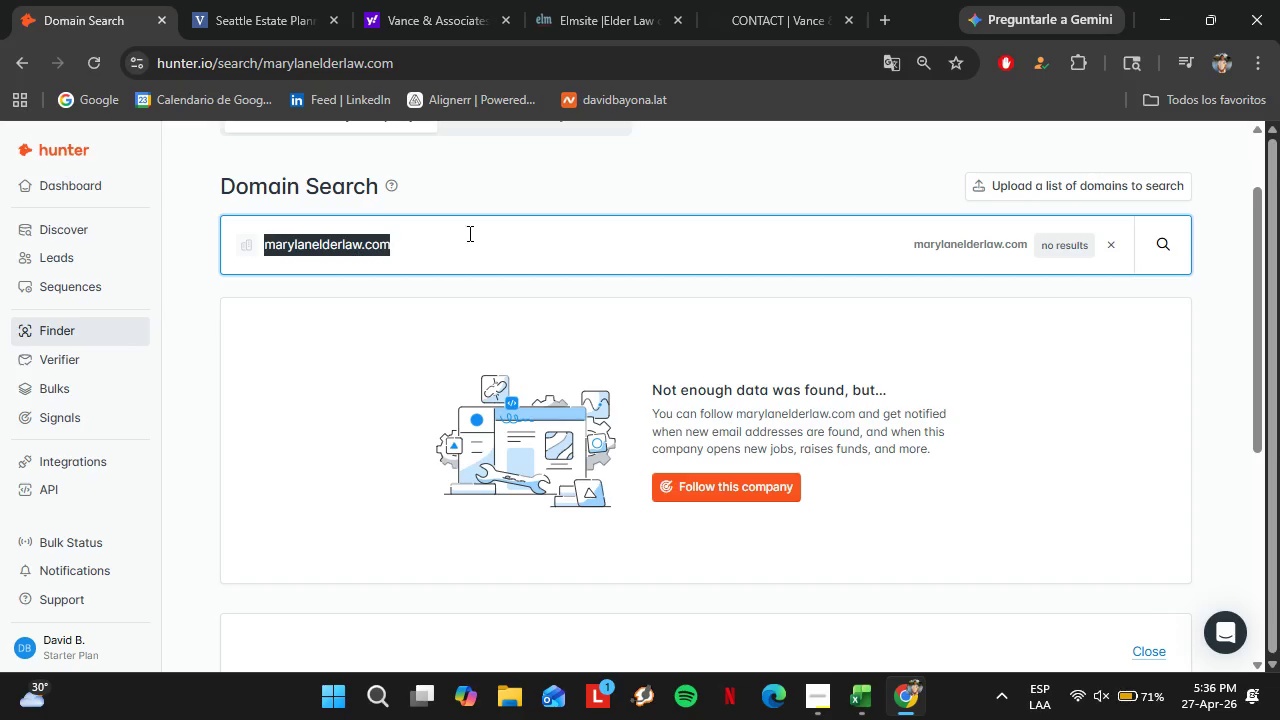 
left_click([310, 250])
 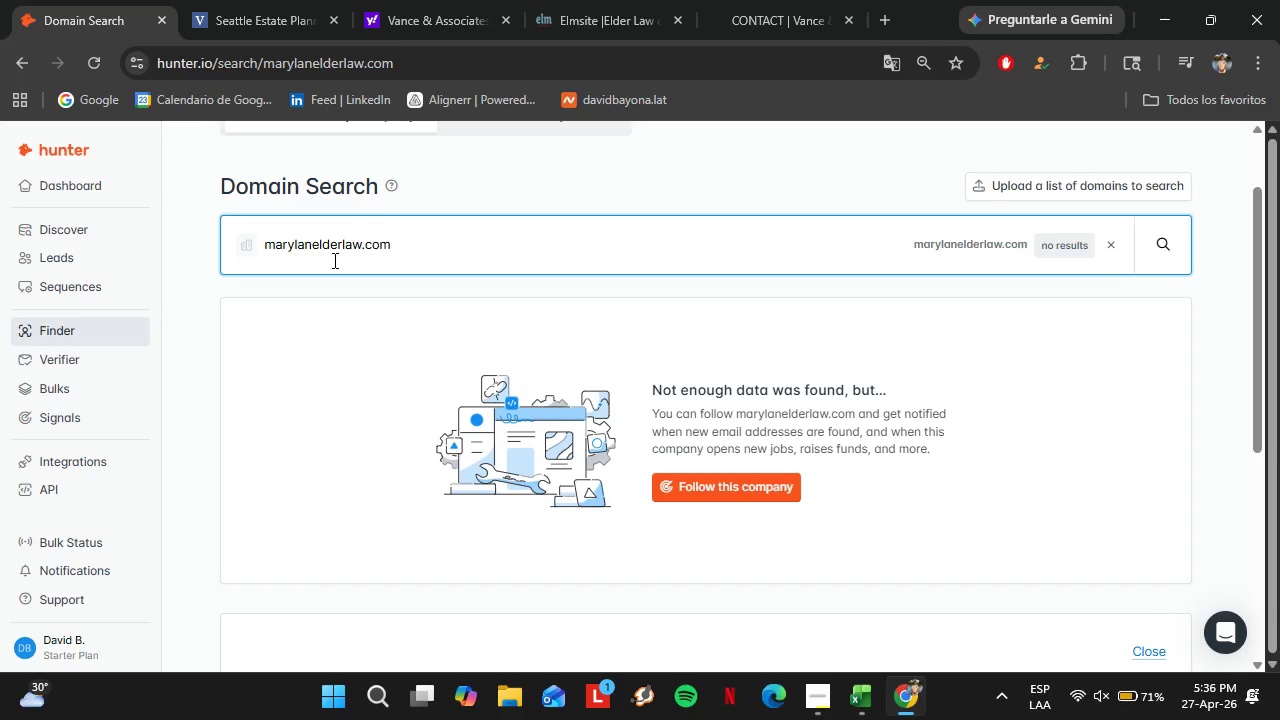 
key(D)
 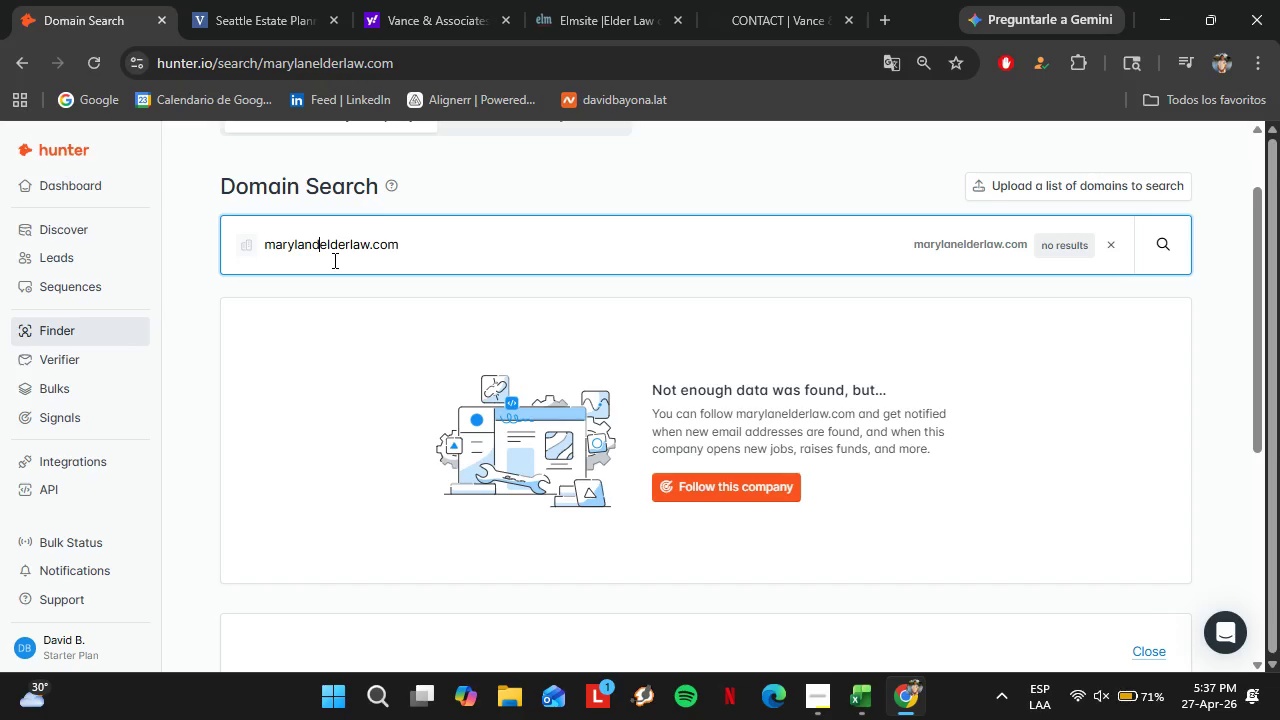 
key(Enter)
 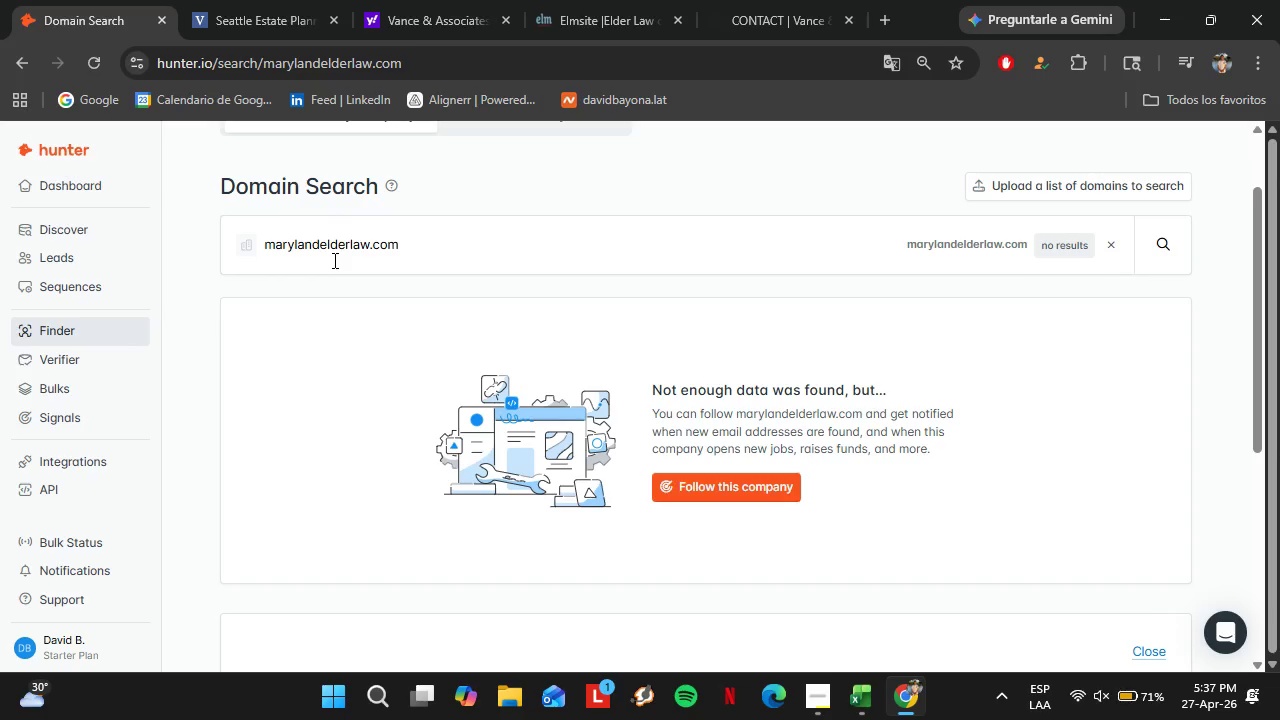 
double_click([333, 260])
 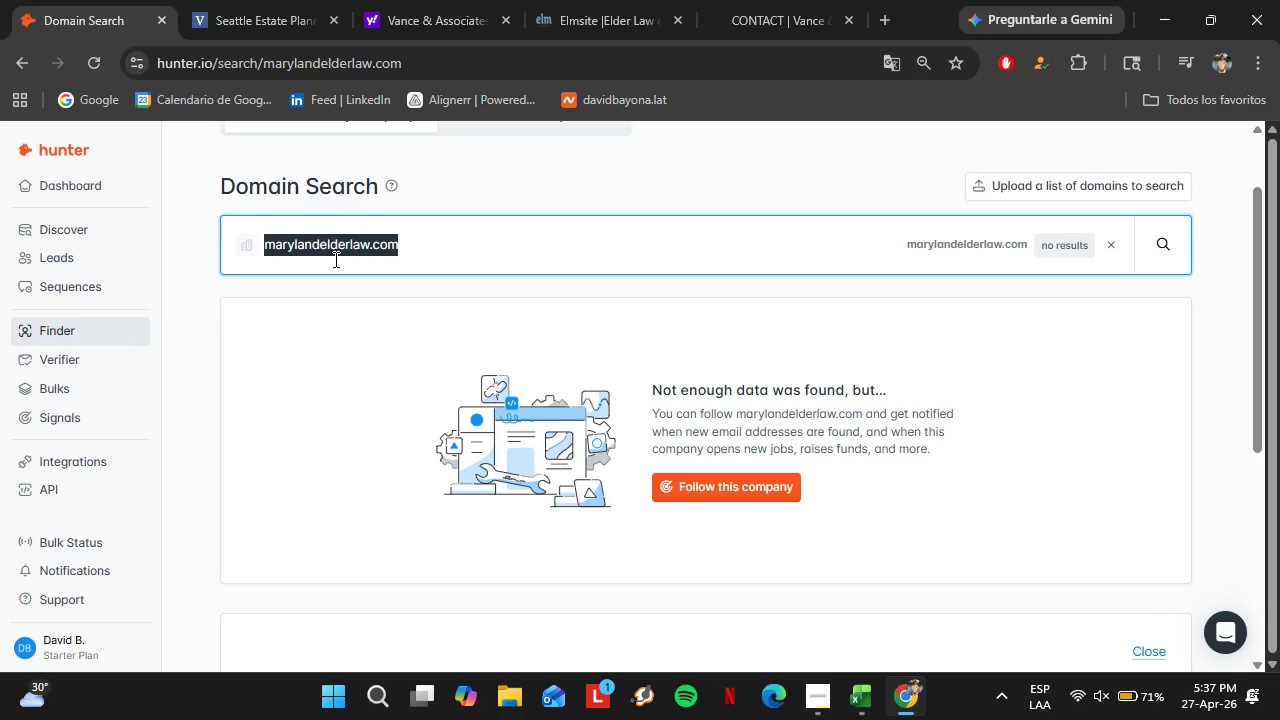 
triple_click([334, 259])
 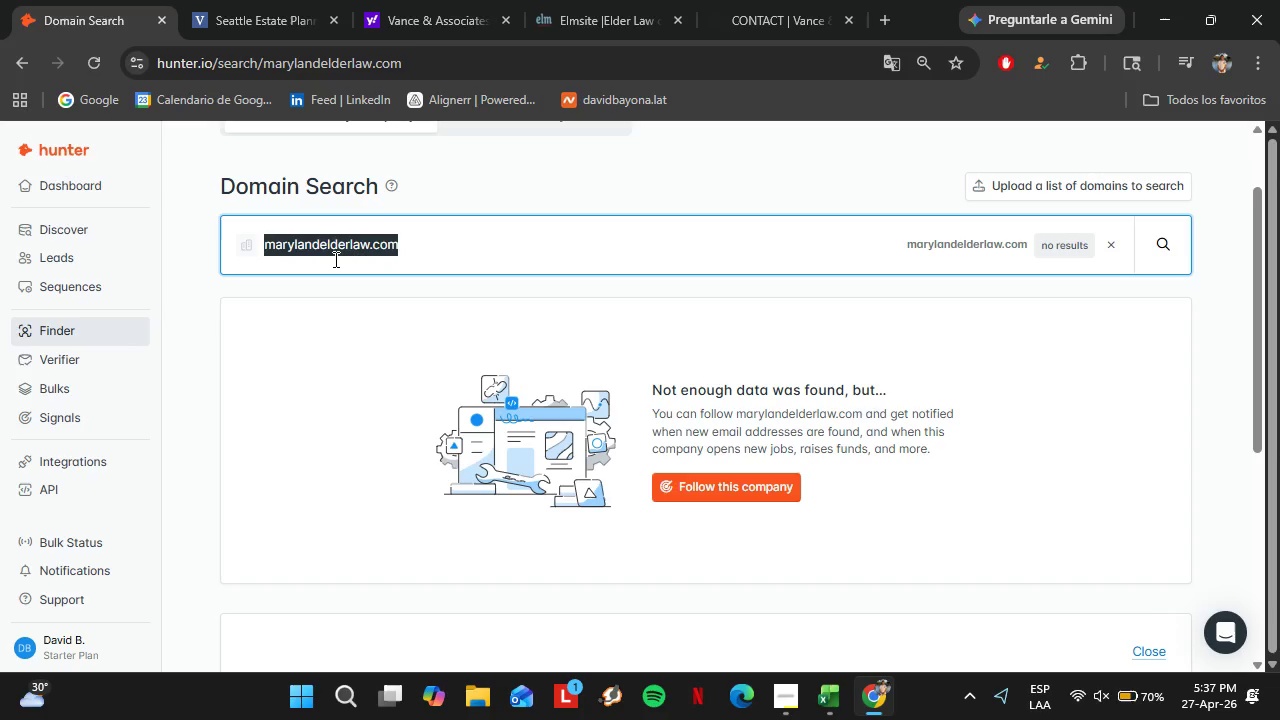 
type(delawar)
 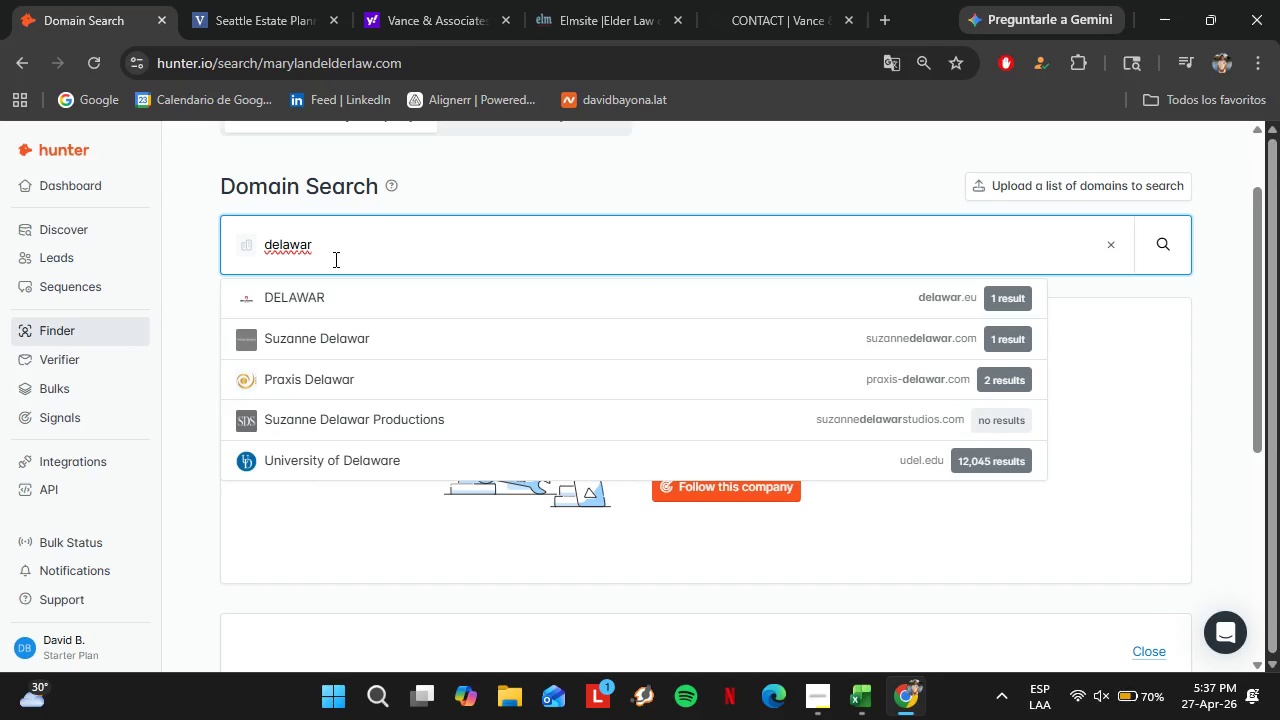 
wait(13.31)
 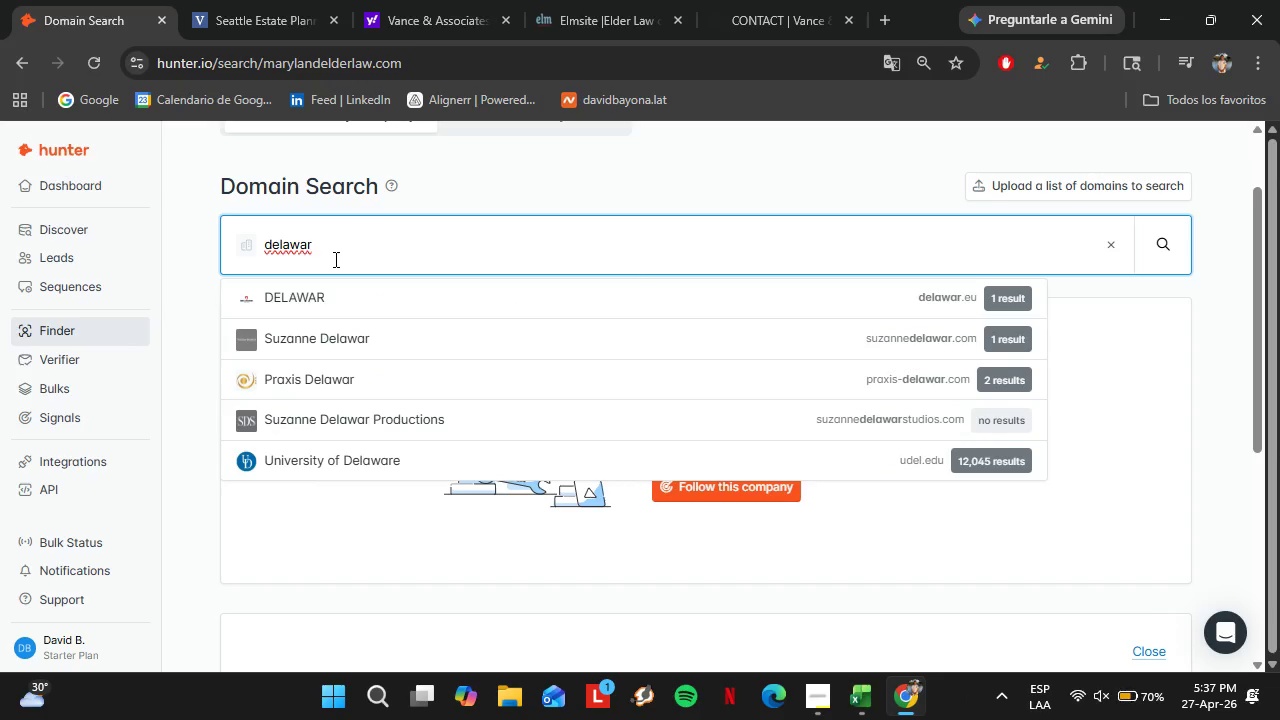 
type(ee)
 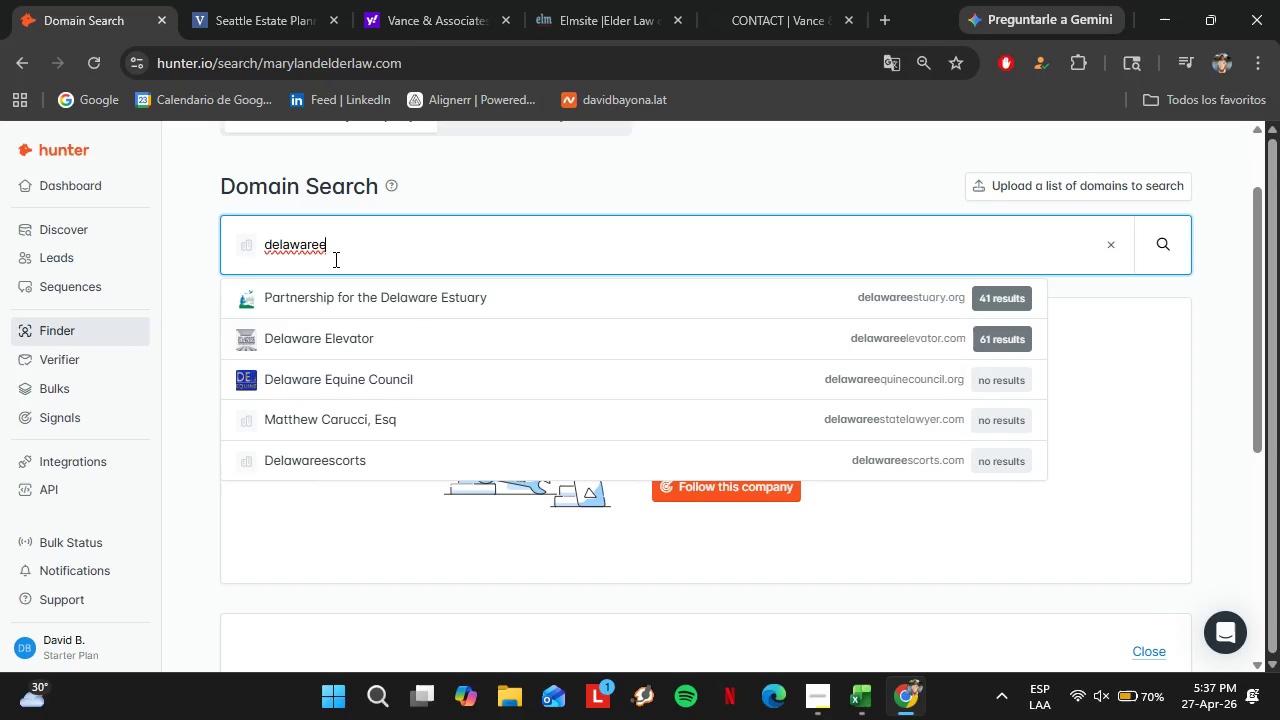 
type(lder)
 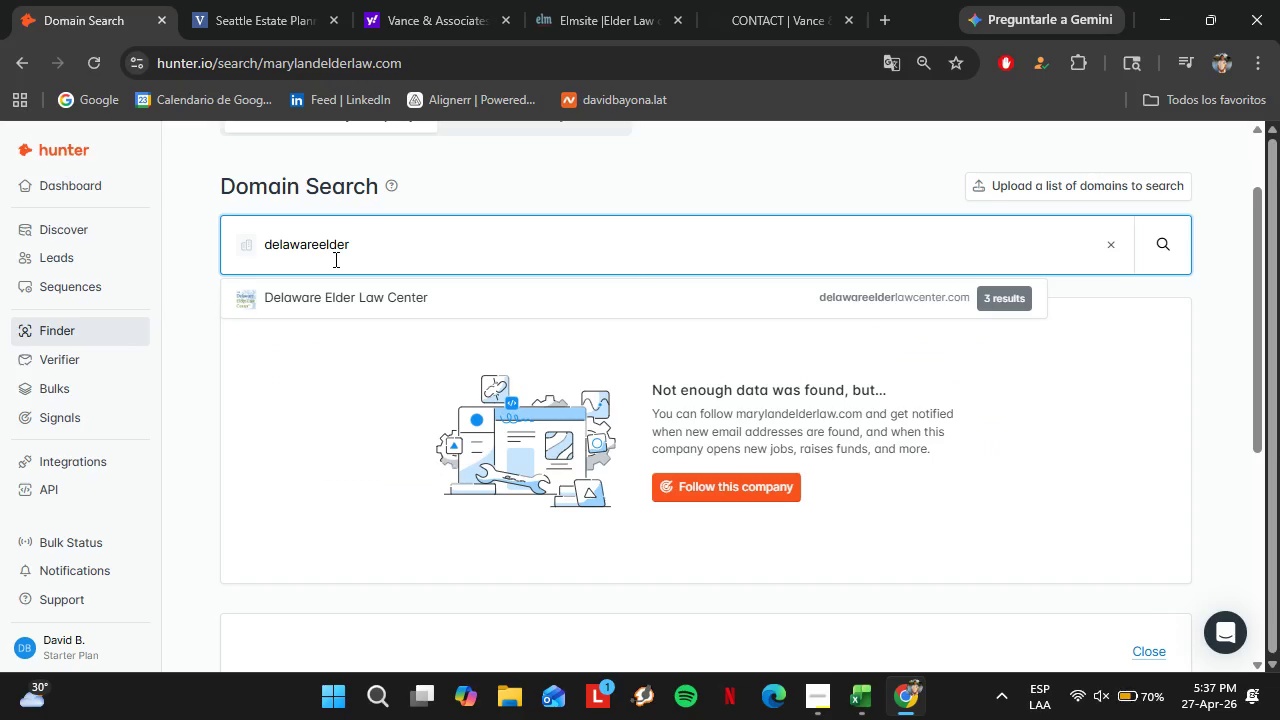 
key(ArrowDown)
 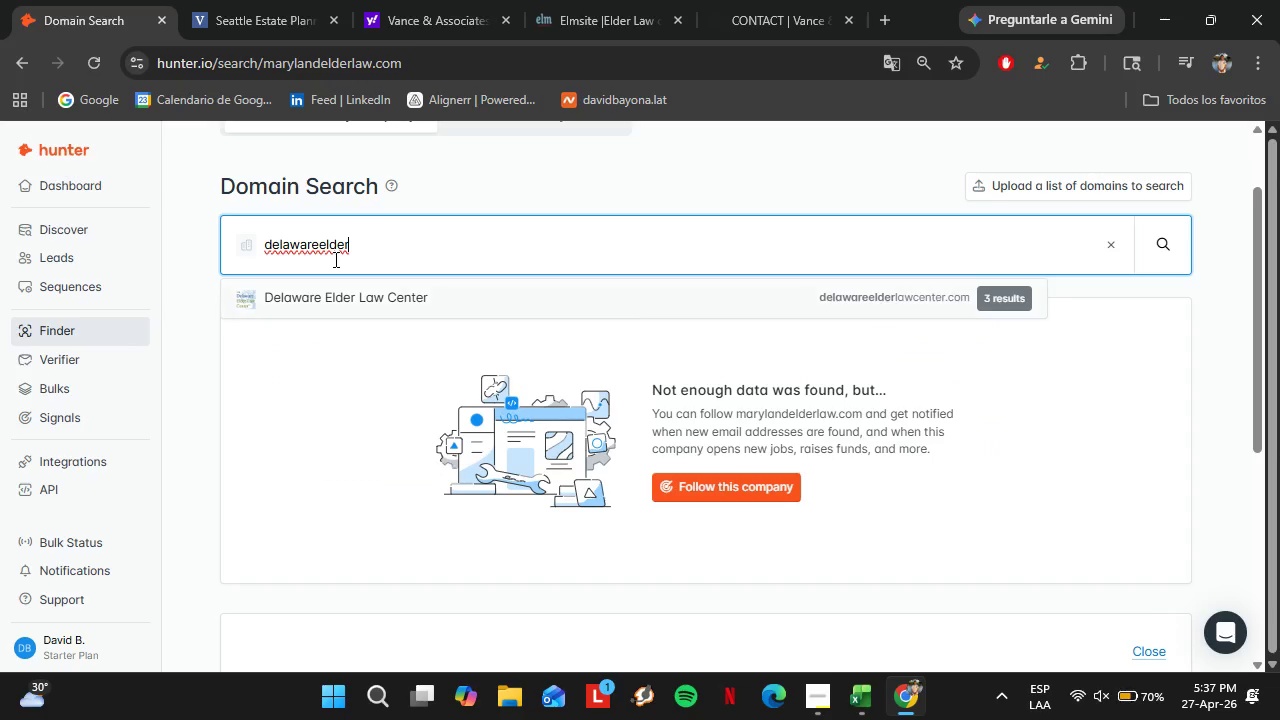 
key(Enter)
 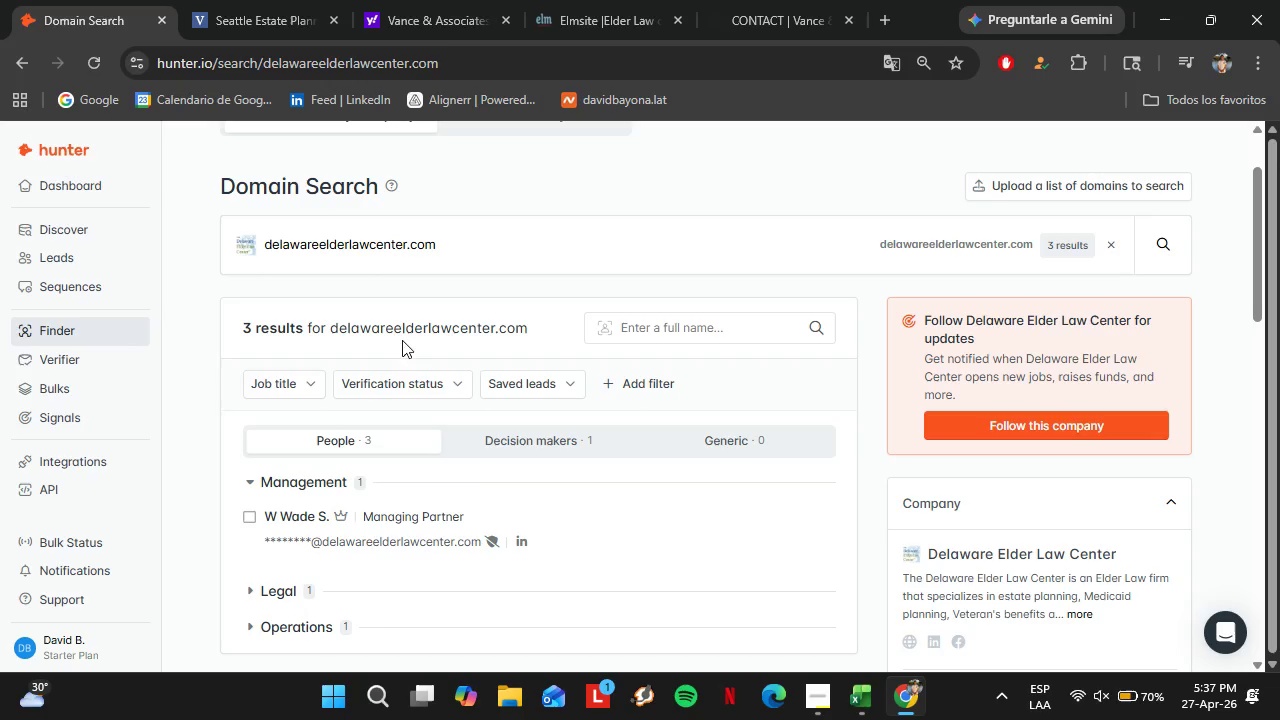 
left_click_drag(start_coordinate=[362, 211], to_coordinate=[362, 217])
 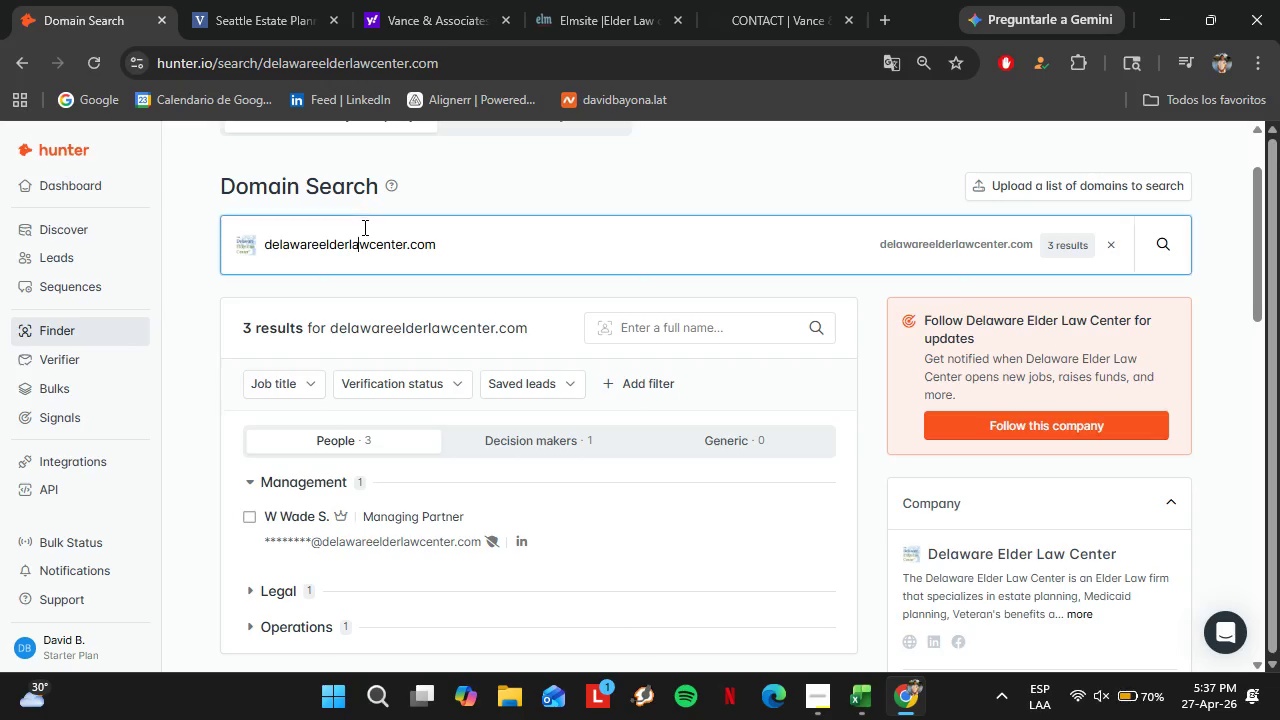 
triple_click([363, 227])
 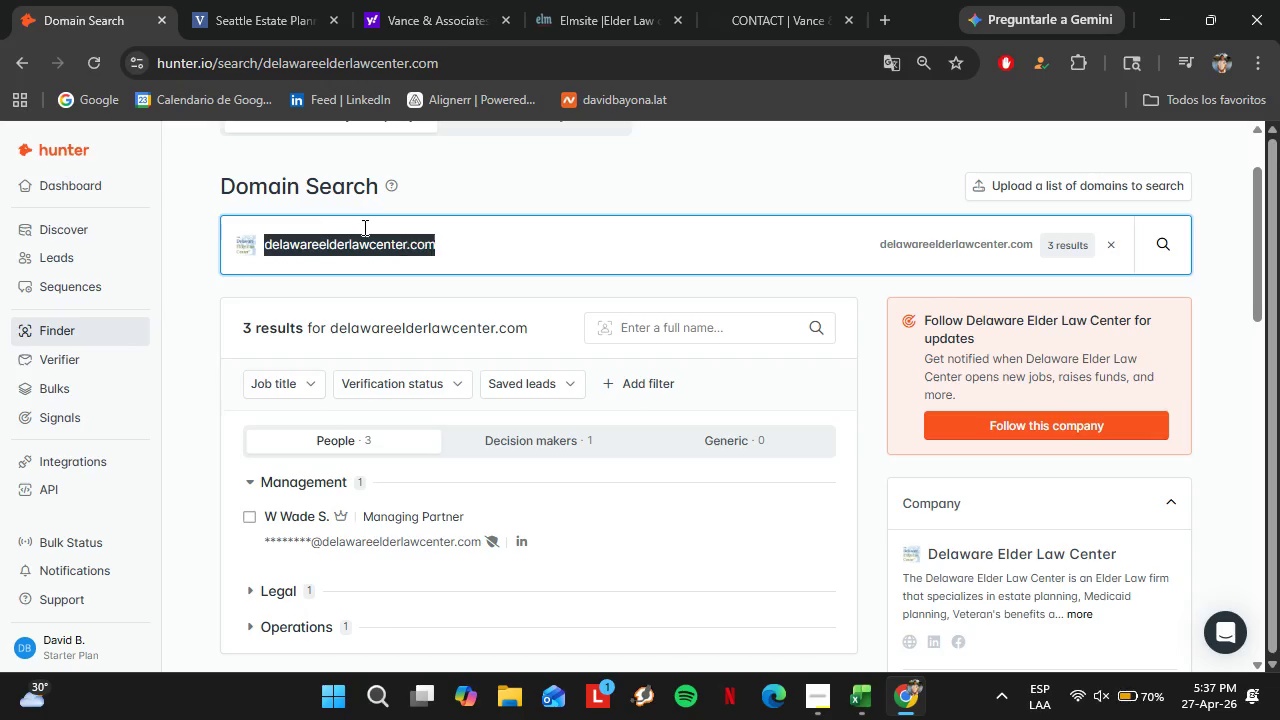 
triple_click([363, 227])
 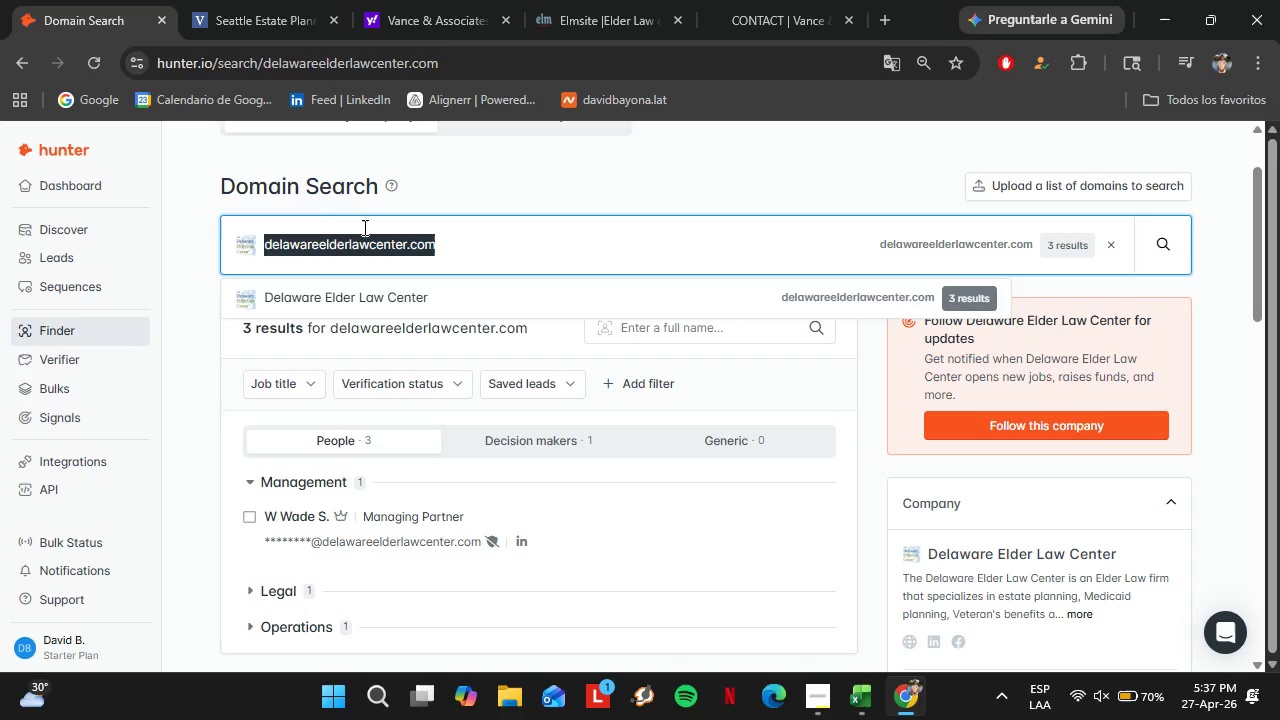 
triple_click([363, 227])
 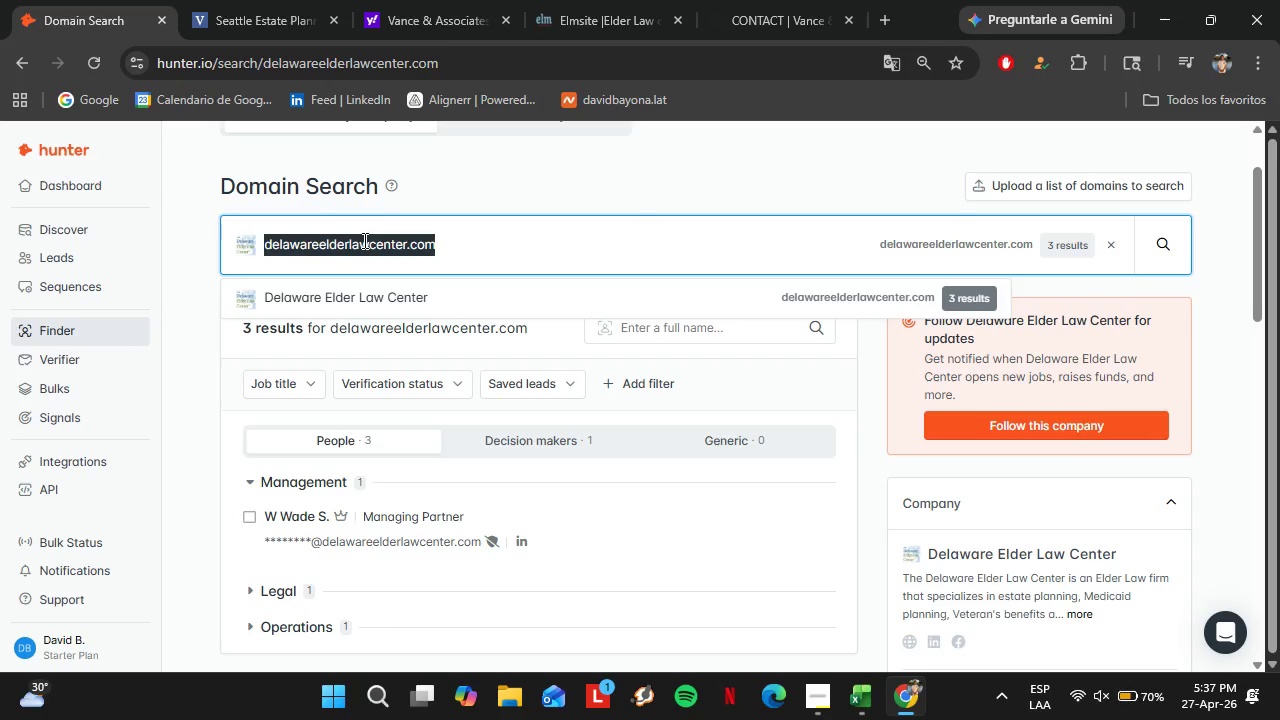 
key(Control+C)
 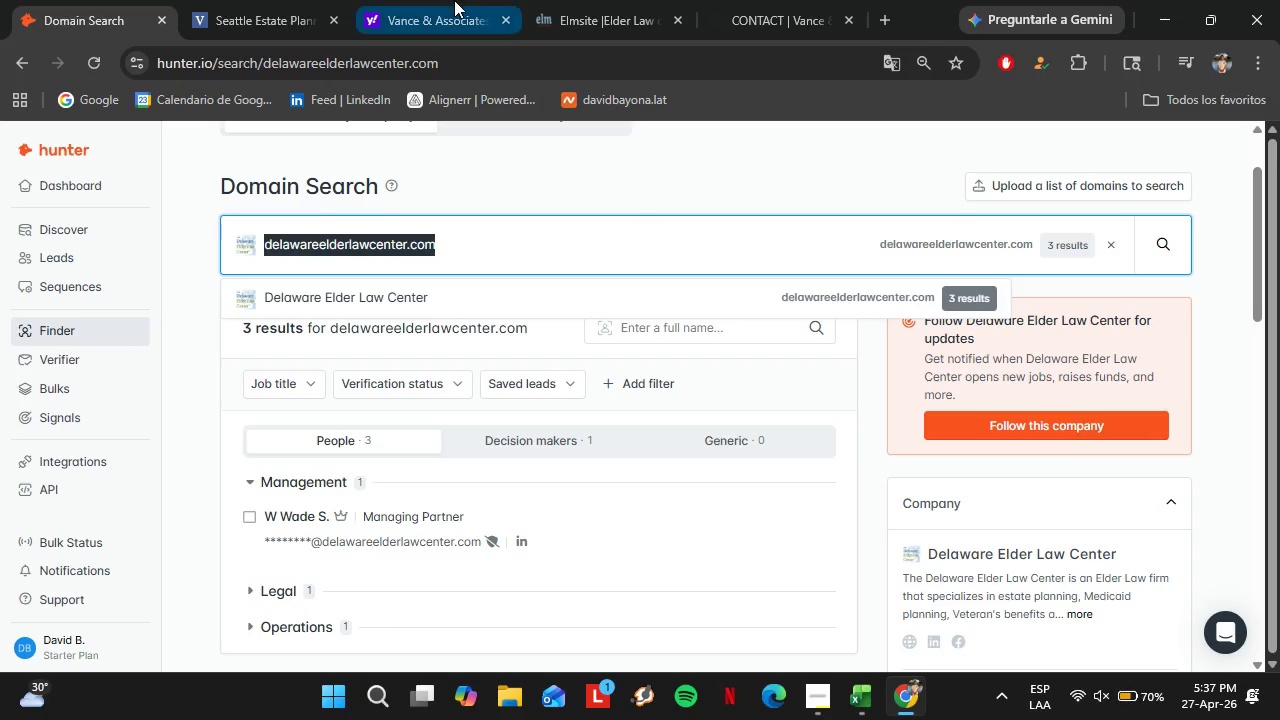 
left_click([454, 0])
 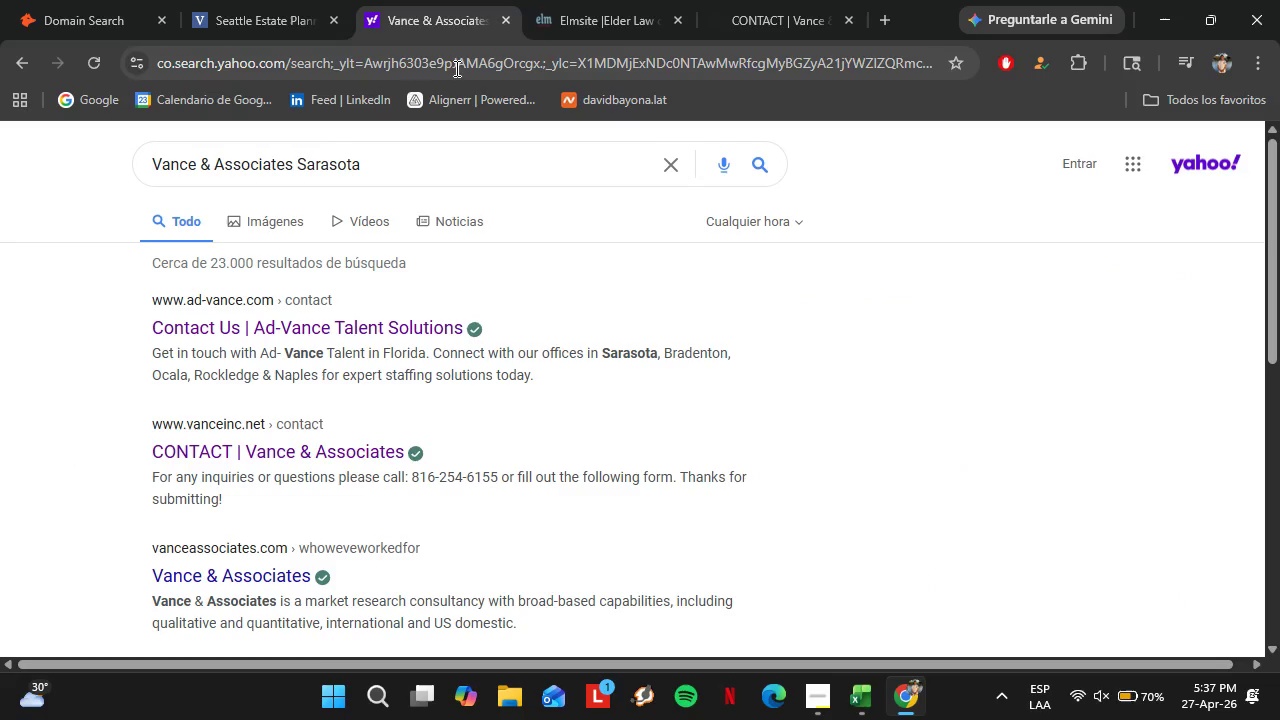 
left_click([455, 67])
 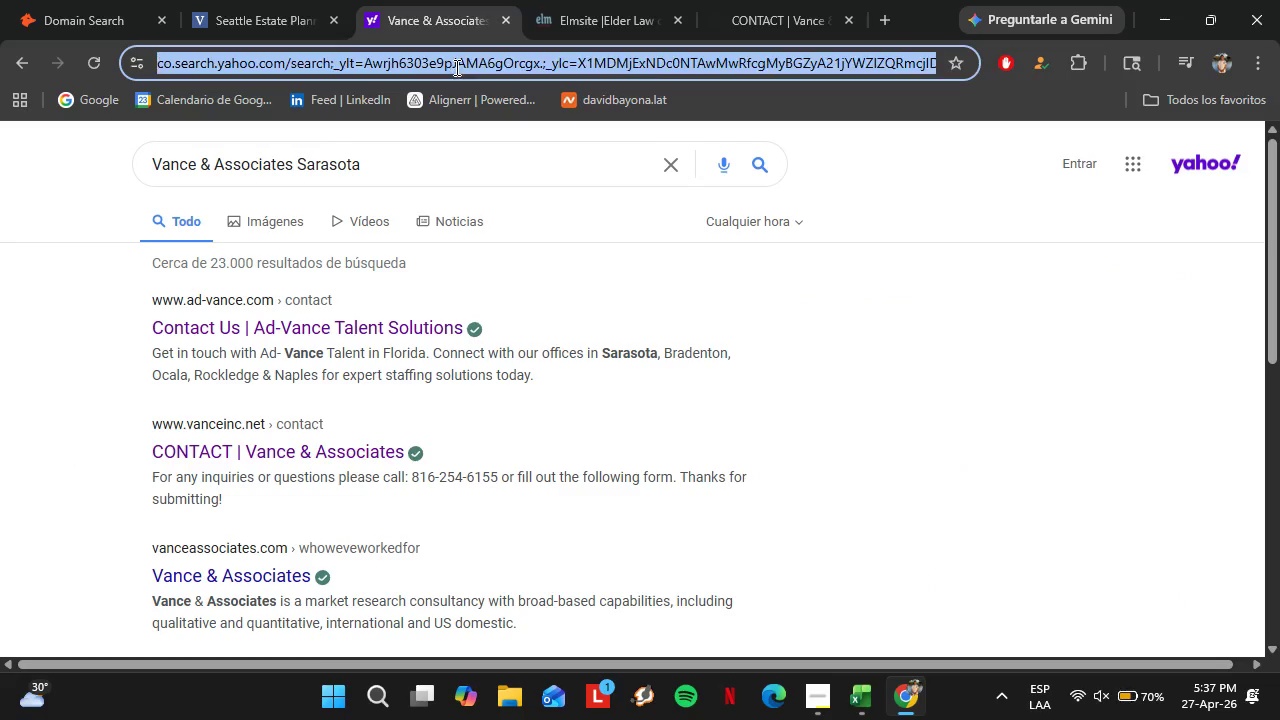 
key(Control+V)
 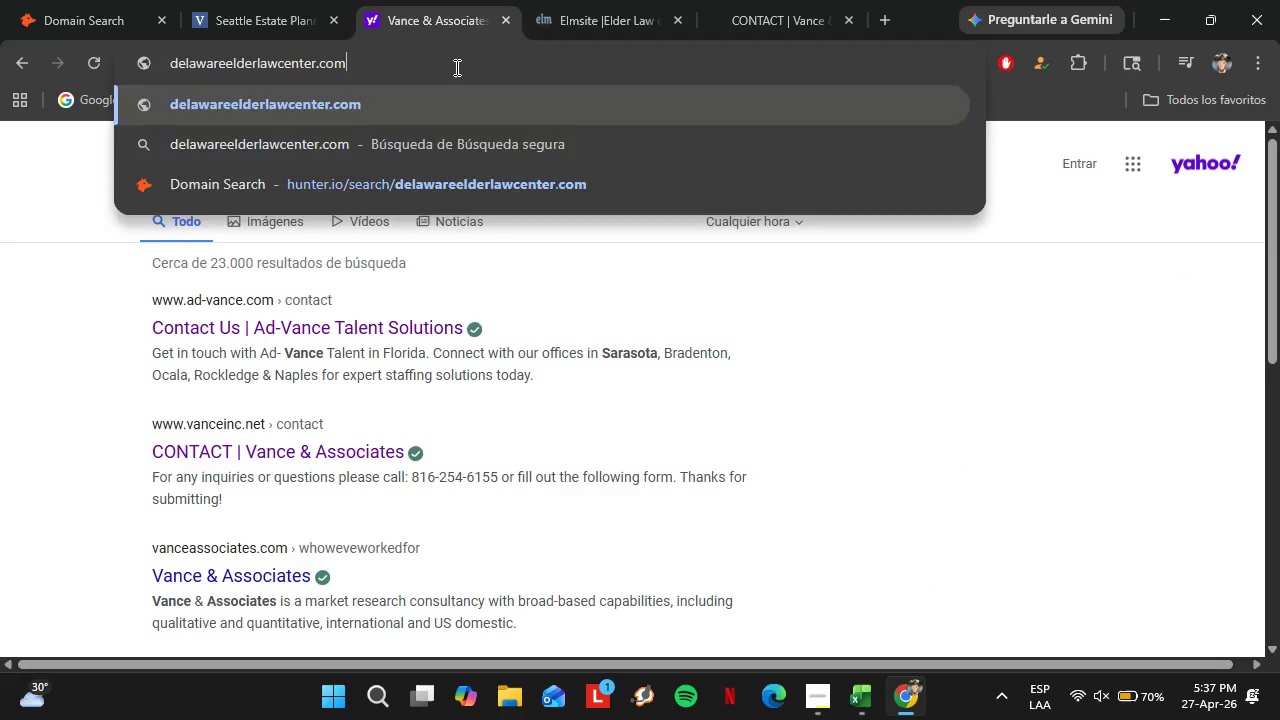 
key(Enter)
 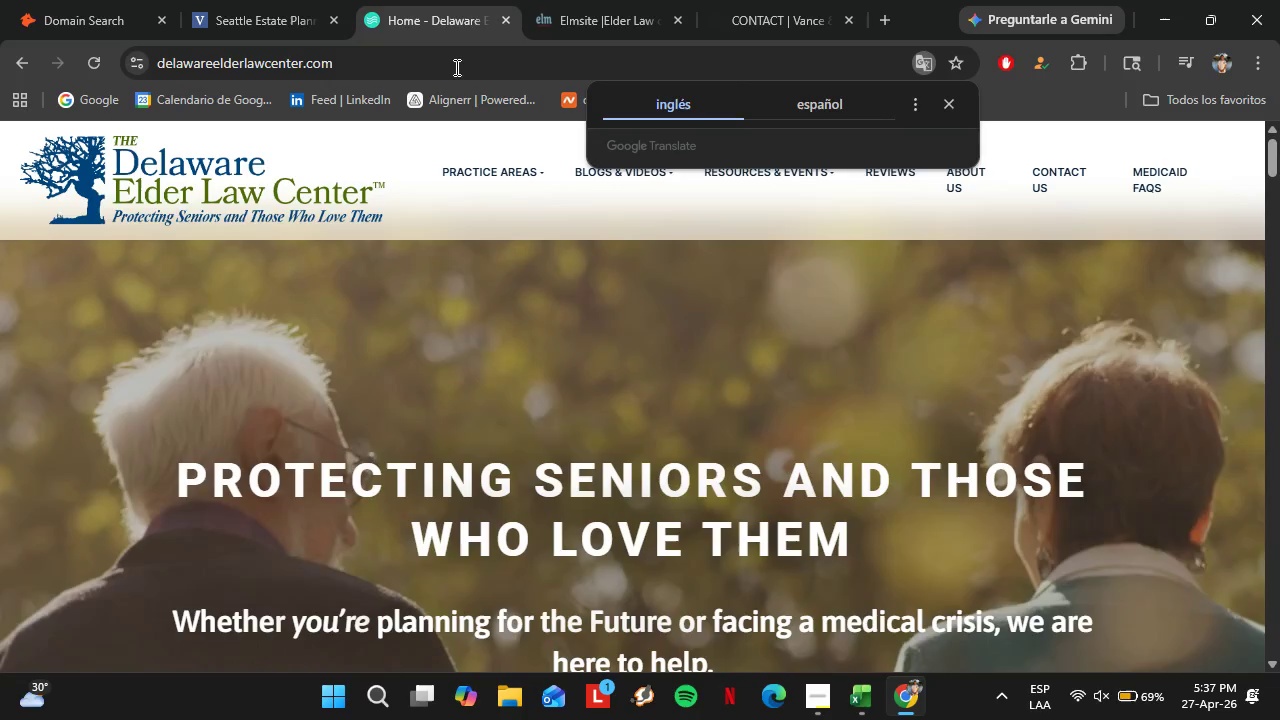 
wait(15.84)
 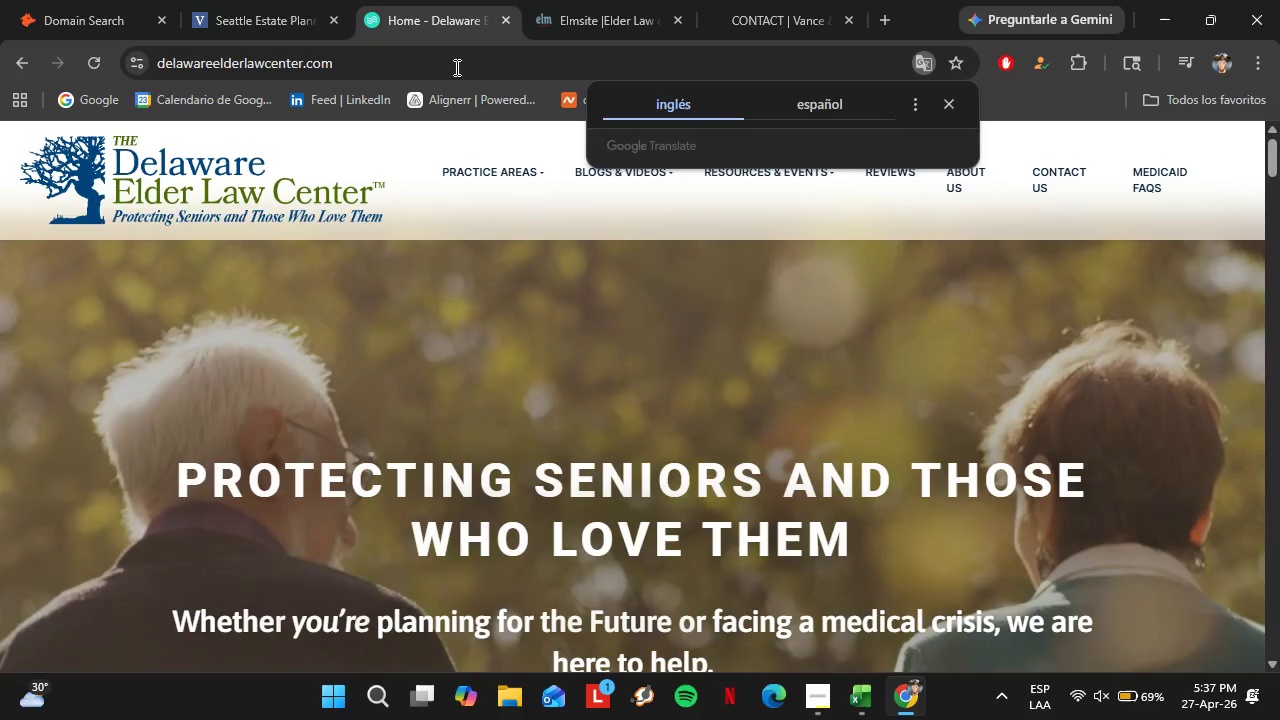 
scroll: coordinate [376, 397], scroll_direction: down, amount: 8.0
 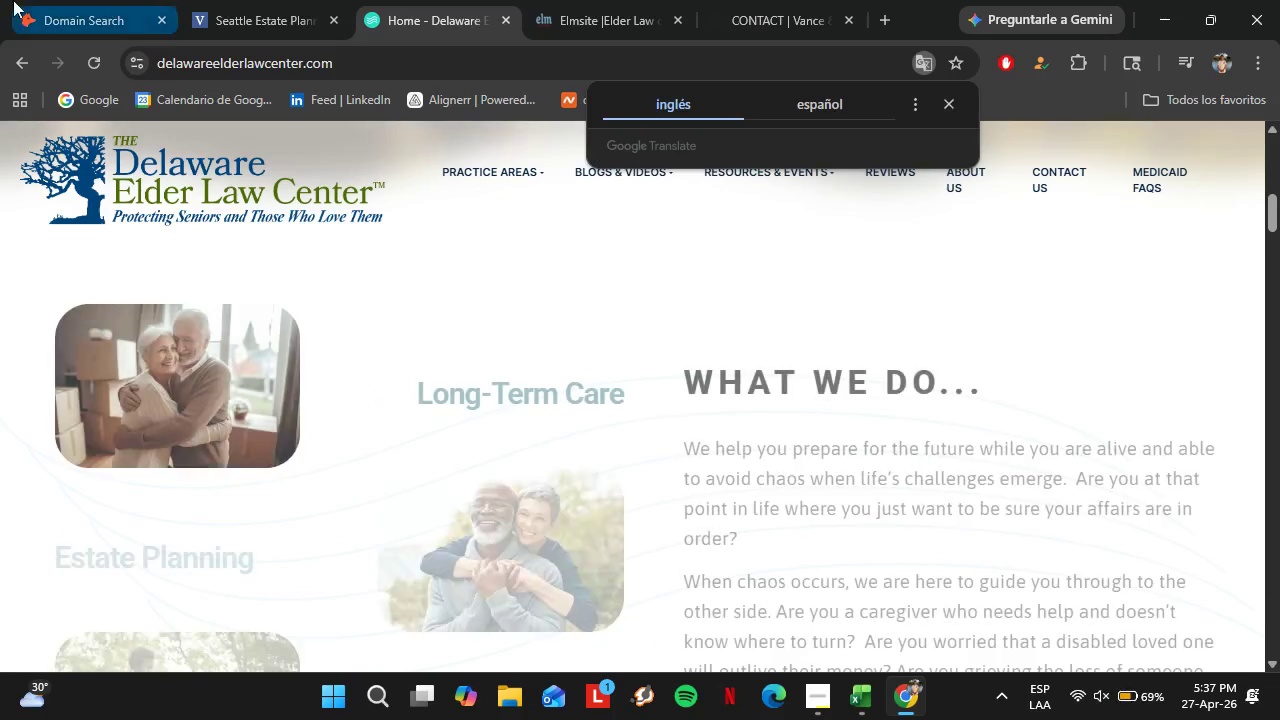 
left_click([4, 0])
 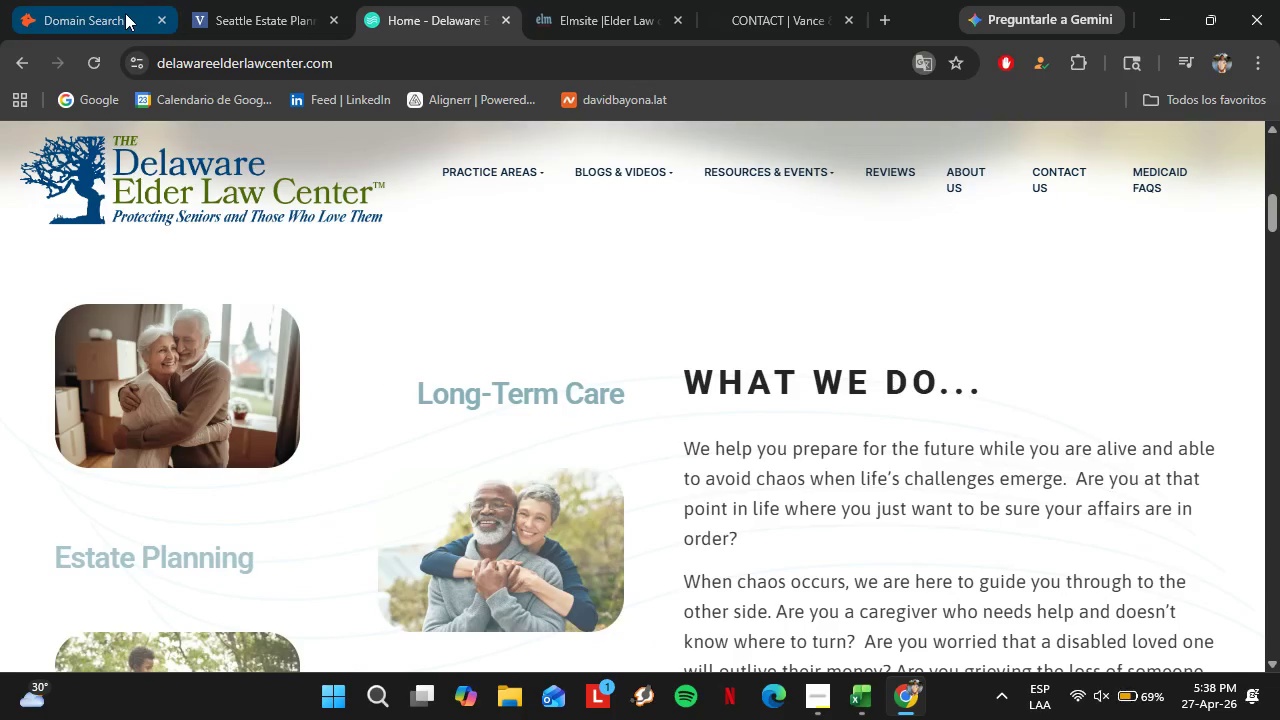 
left_click([118, 6])
 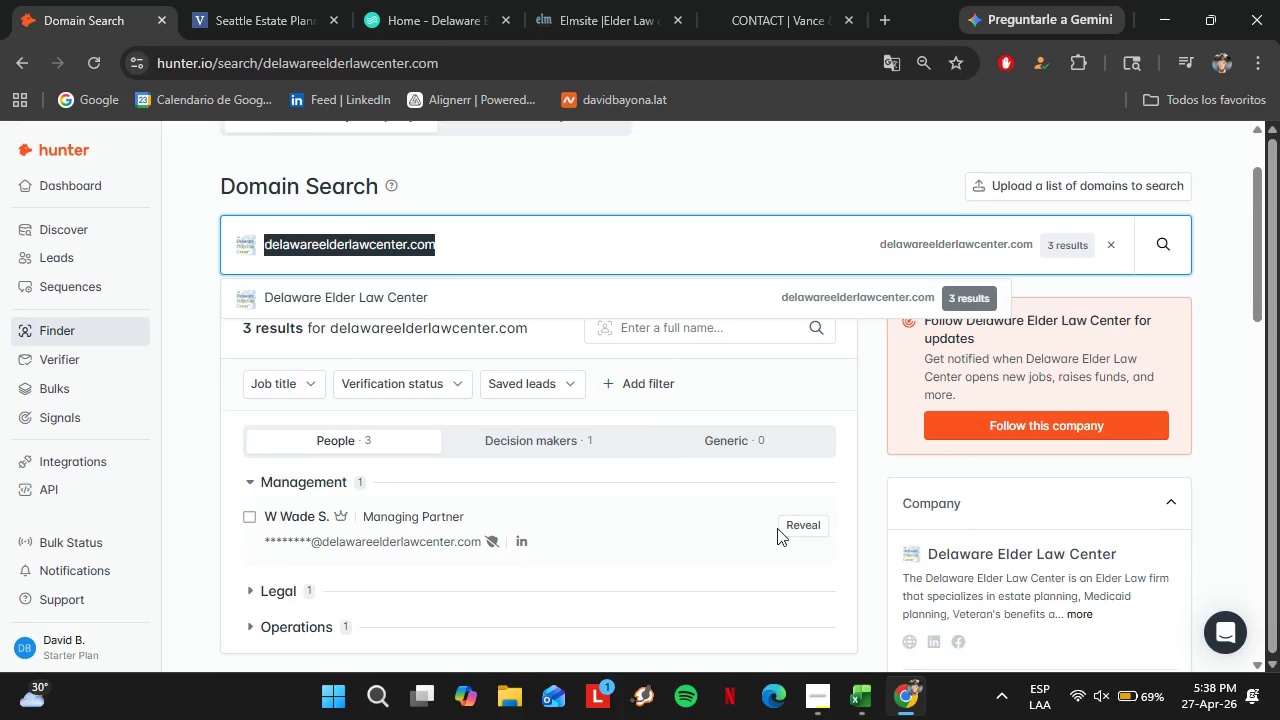 
left_click([804, 525])
 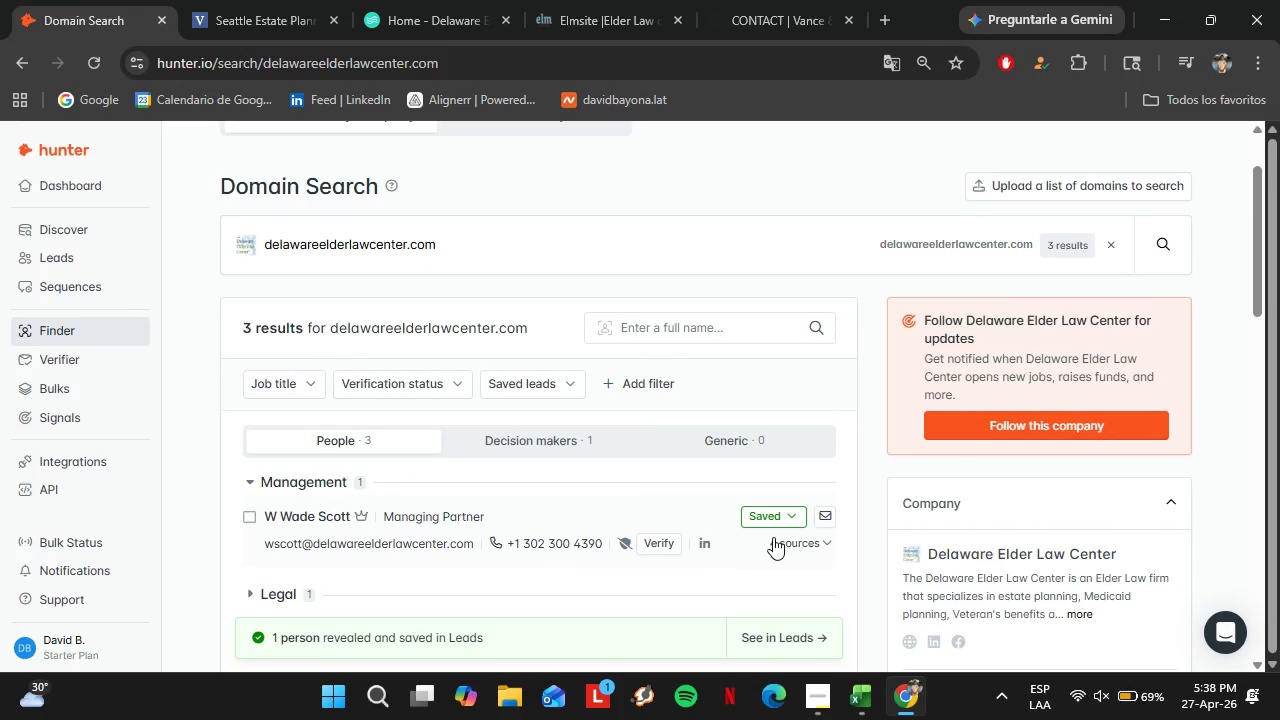 
left_click([787, 510])
 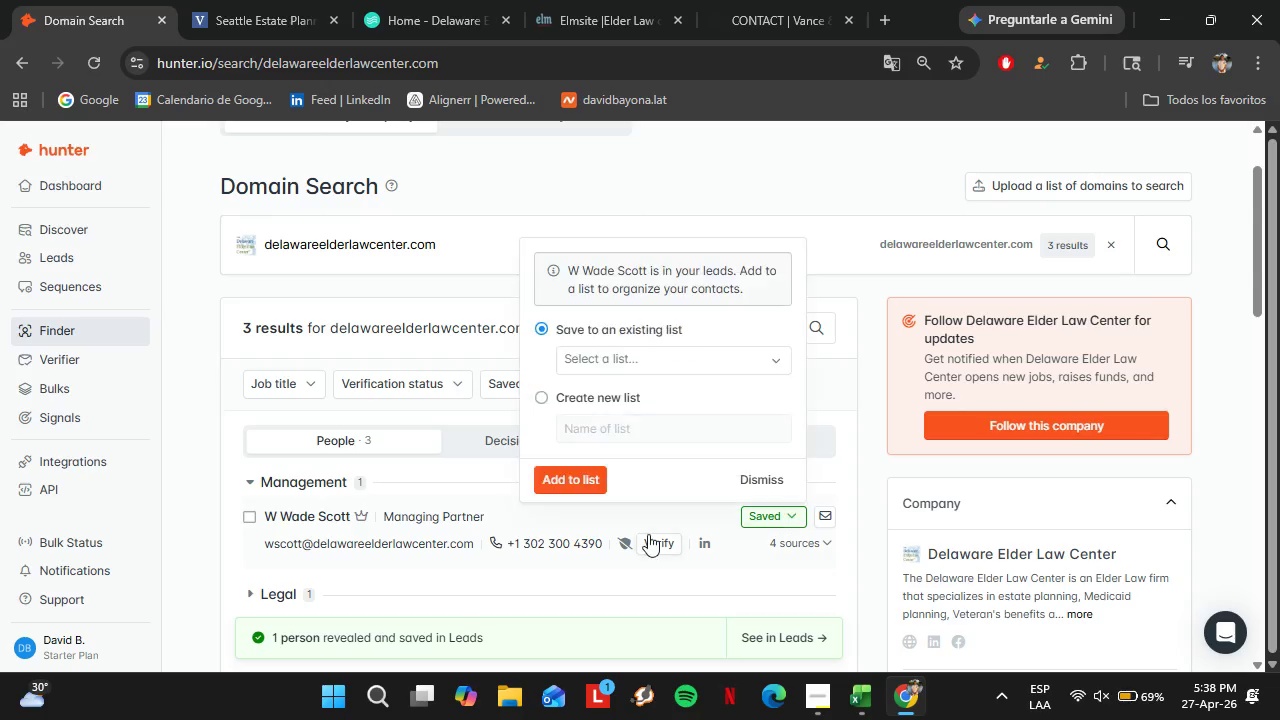 
left_click([648, 534])
 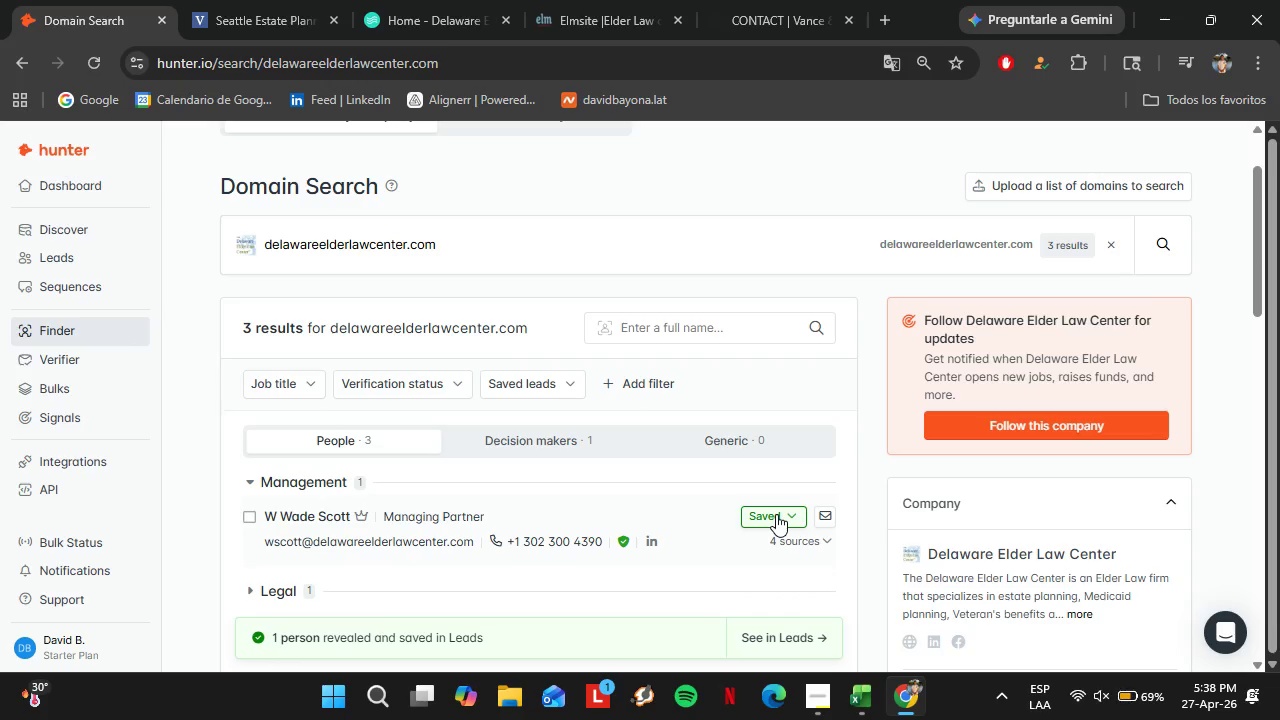 
wait(6.86)
 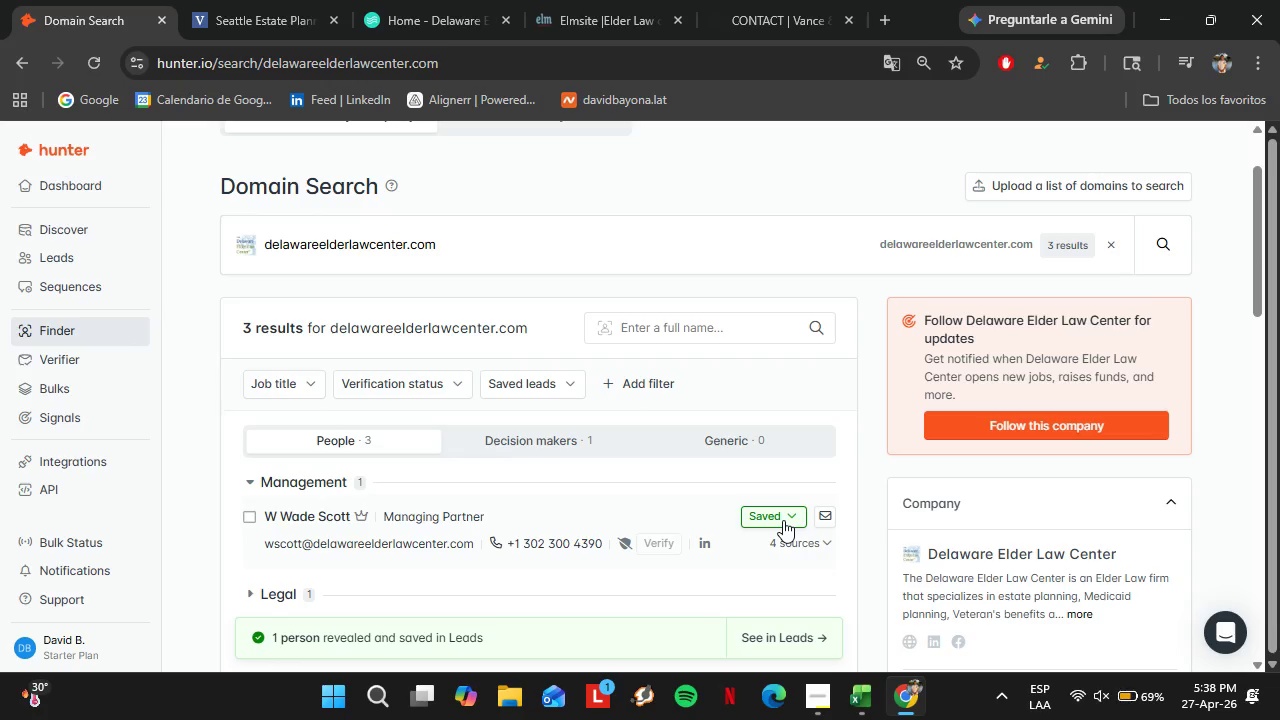 
left_click([784, 512])
 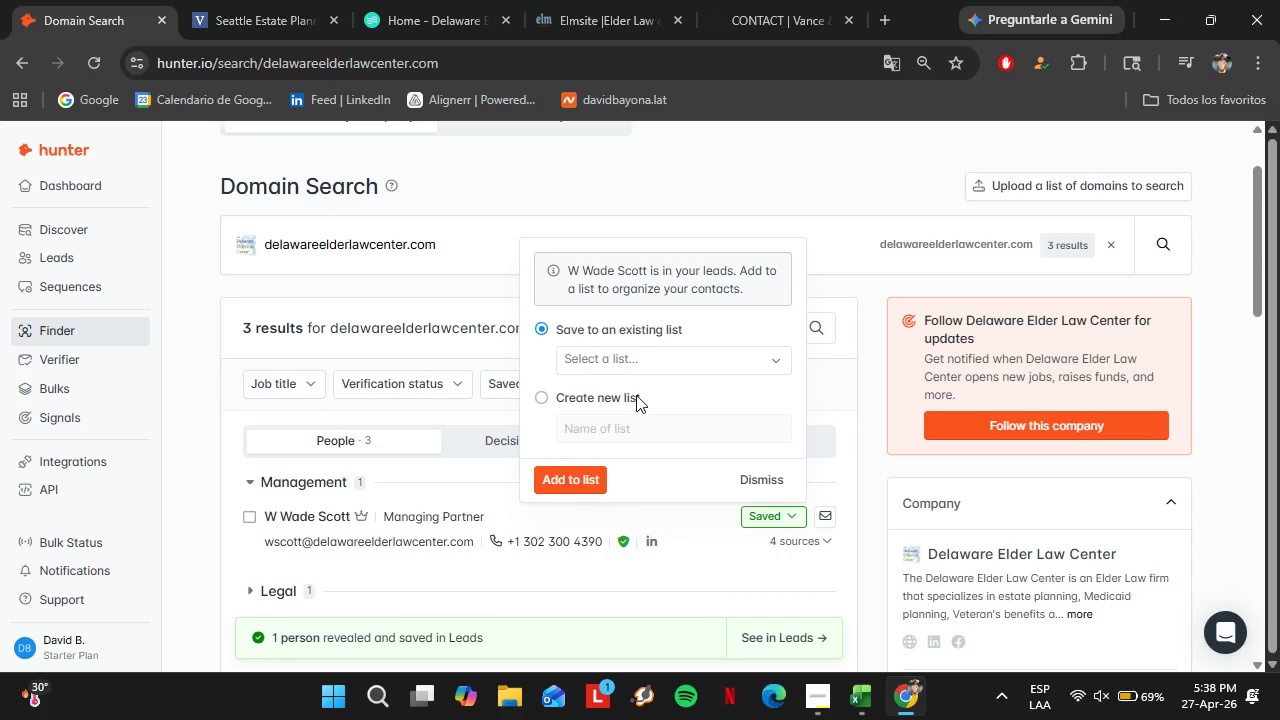 
left_click([613, 365])
 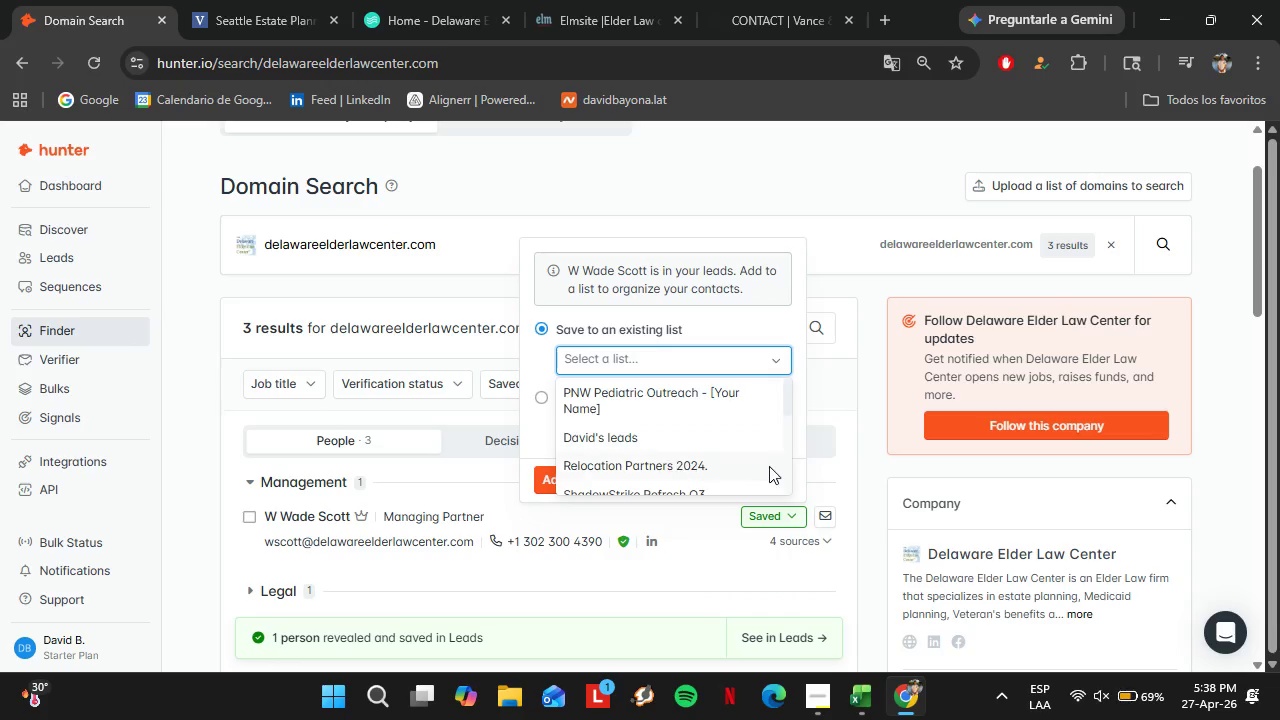 
scroll: coordinate [761, 460], scroll_direction: down, amount: 2.0
 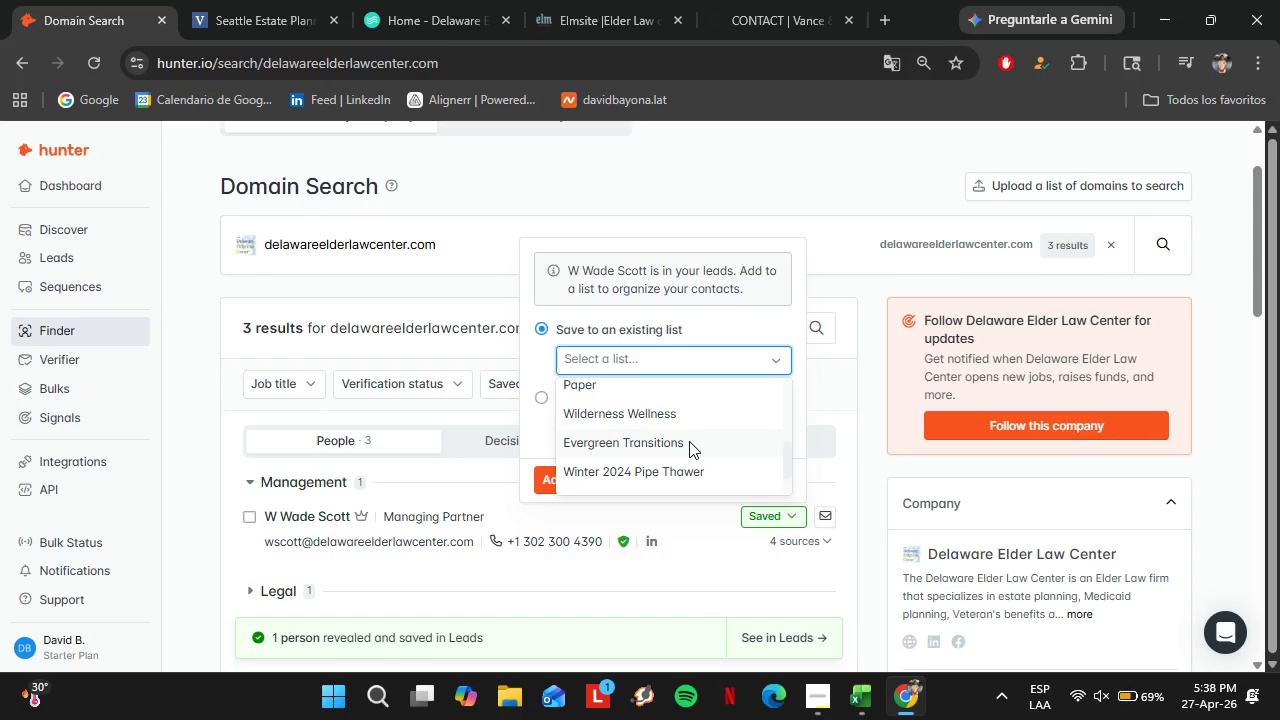 
left_click([674, 439])
 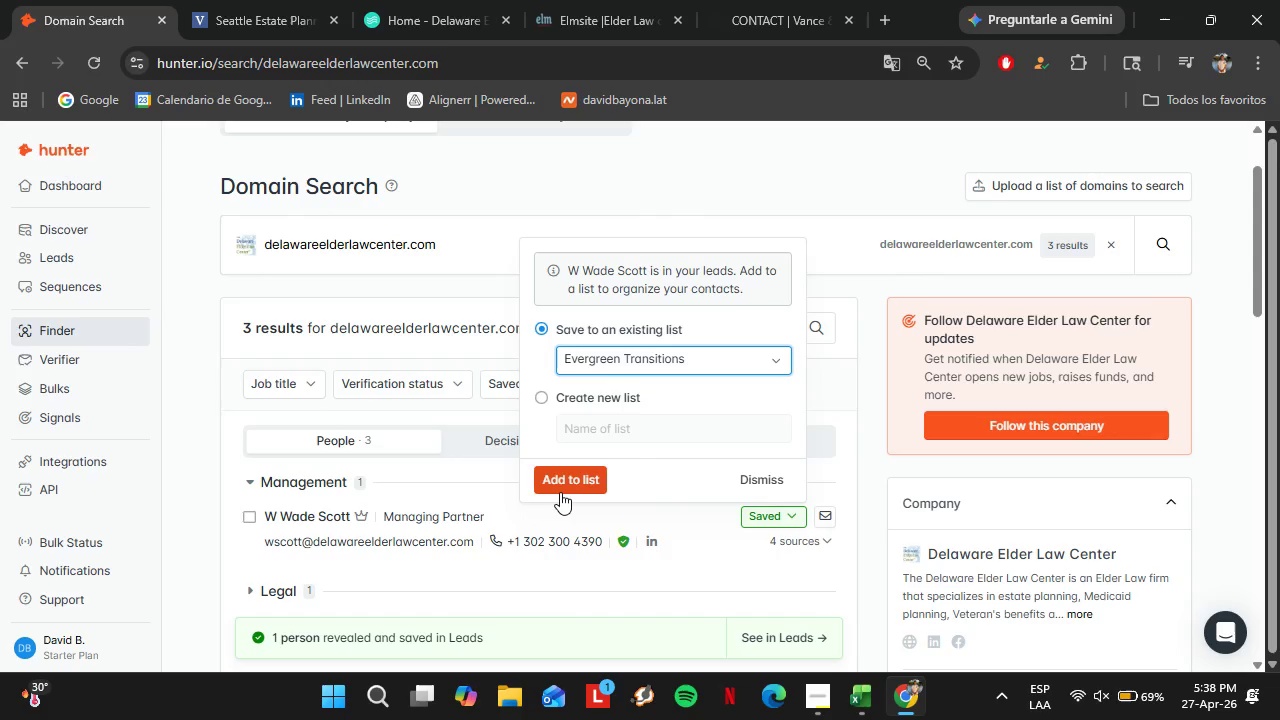 
left_click([560, 492])
 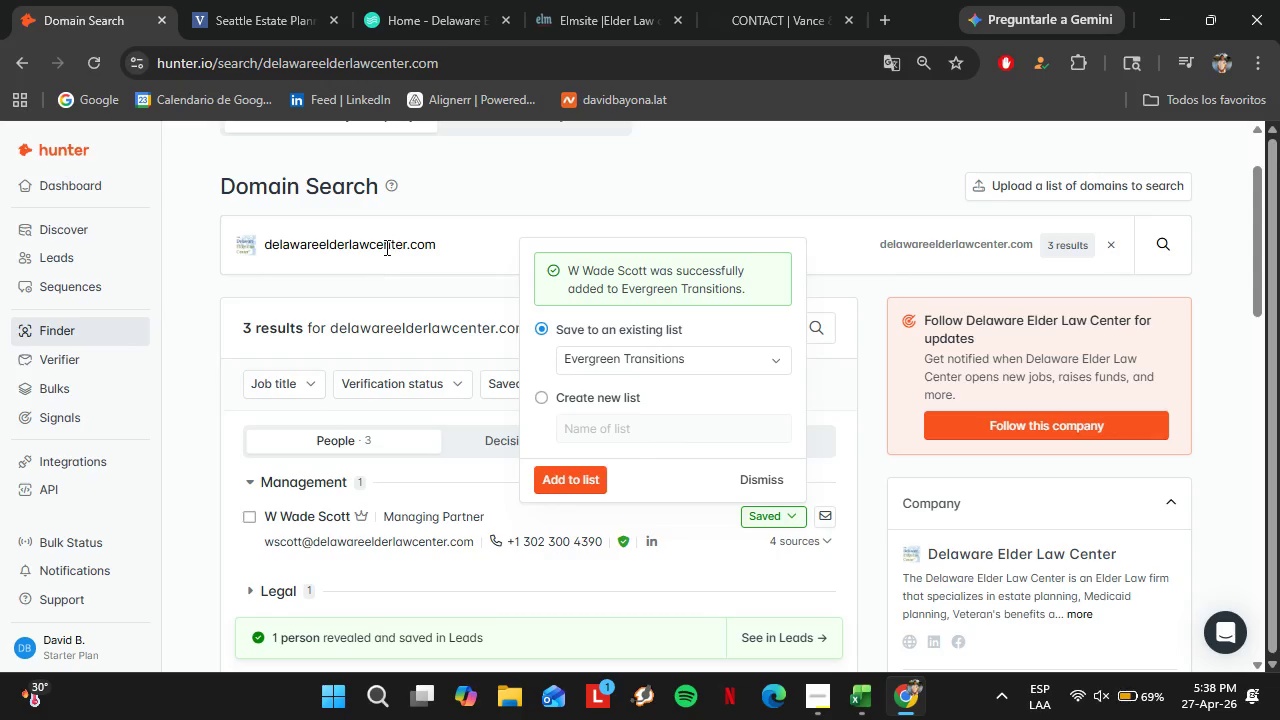 
double_click([386, 246])
 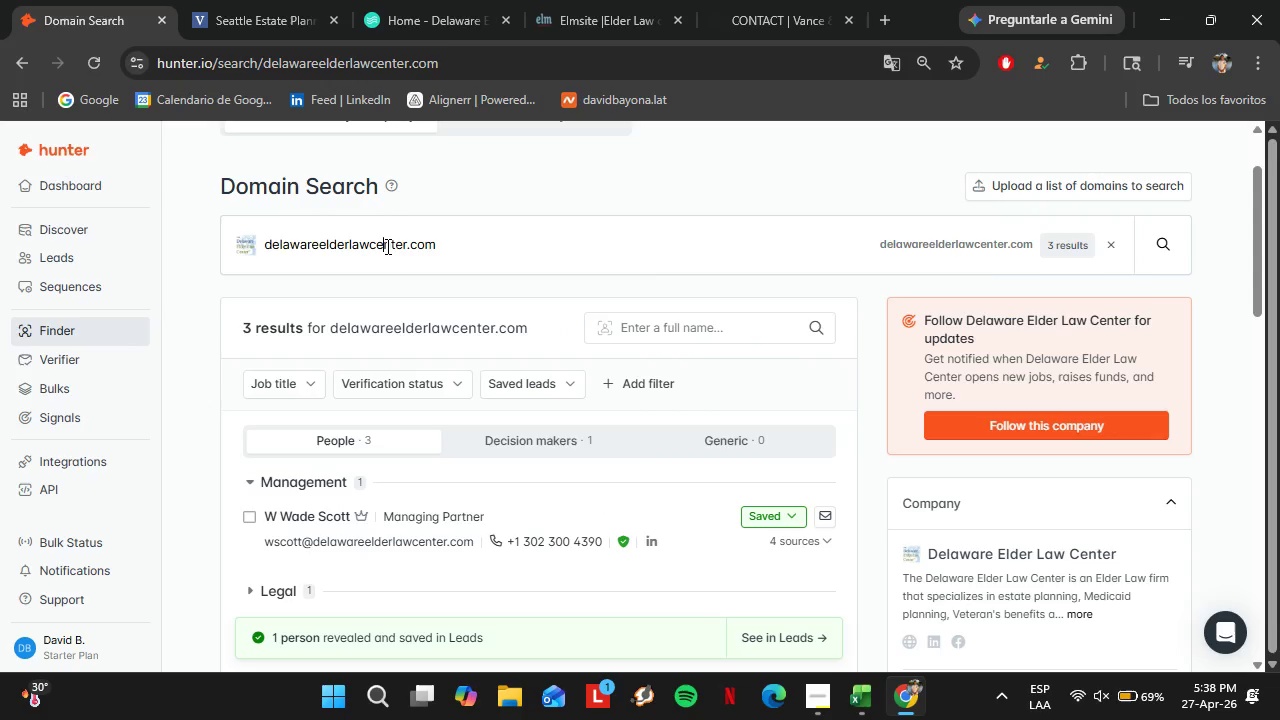 
triple_click([386, 246])
 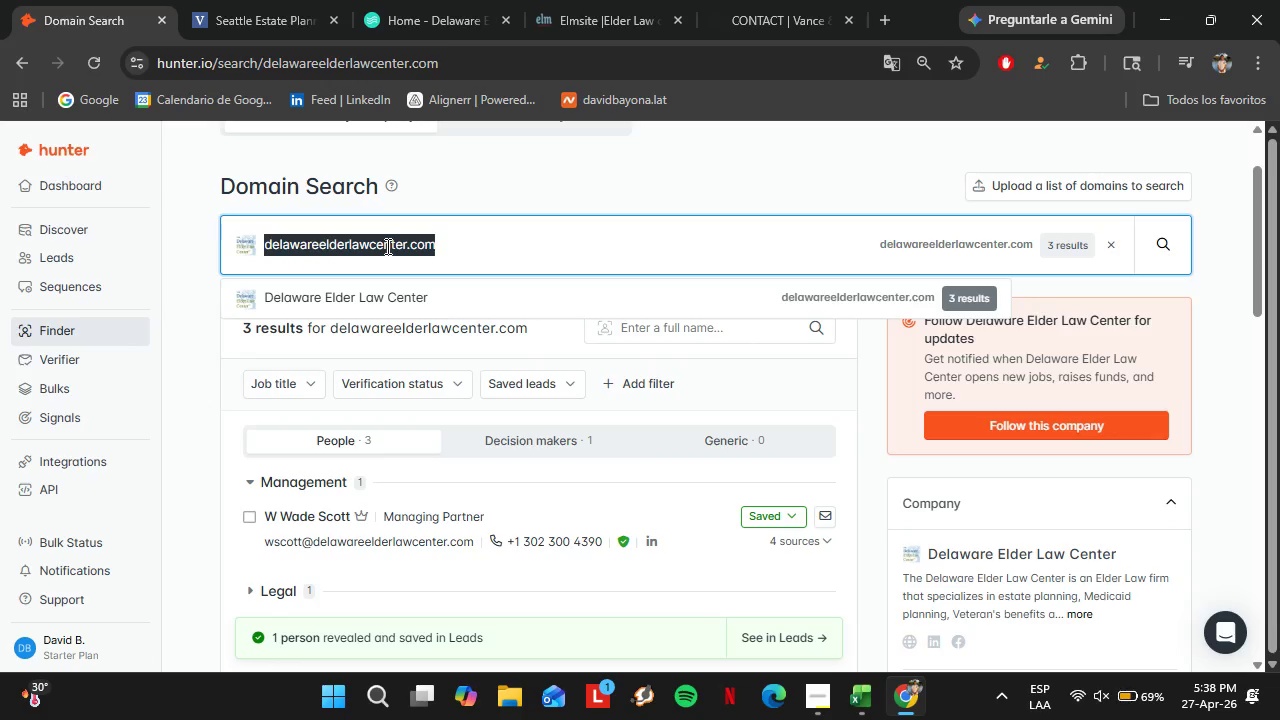 
type(newjersey)
 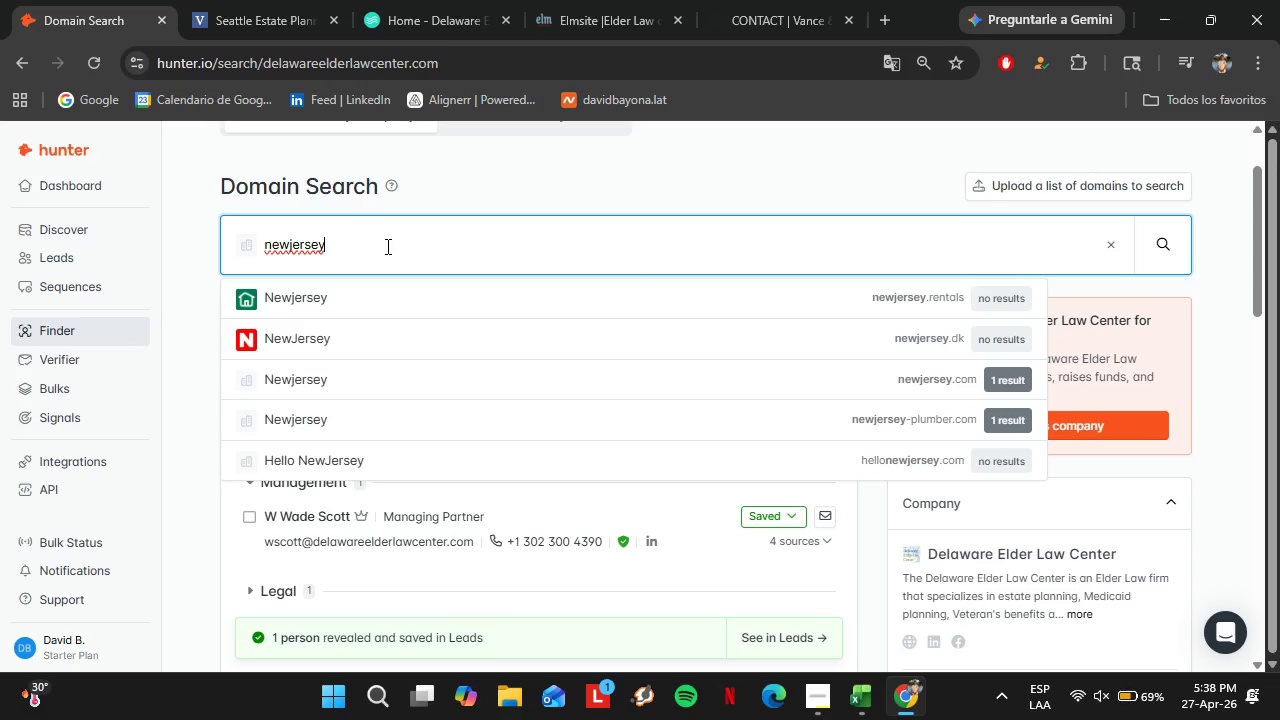 
type(elderlawcenter.com)
 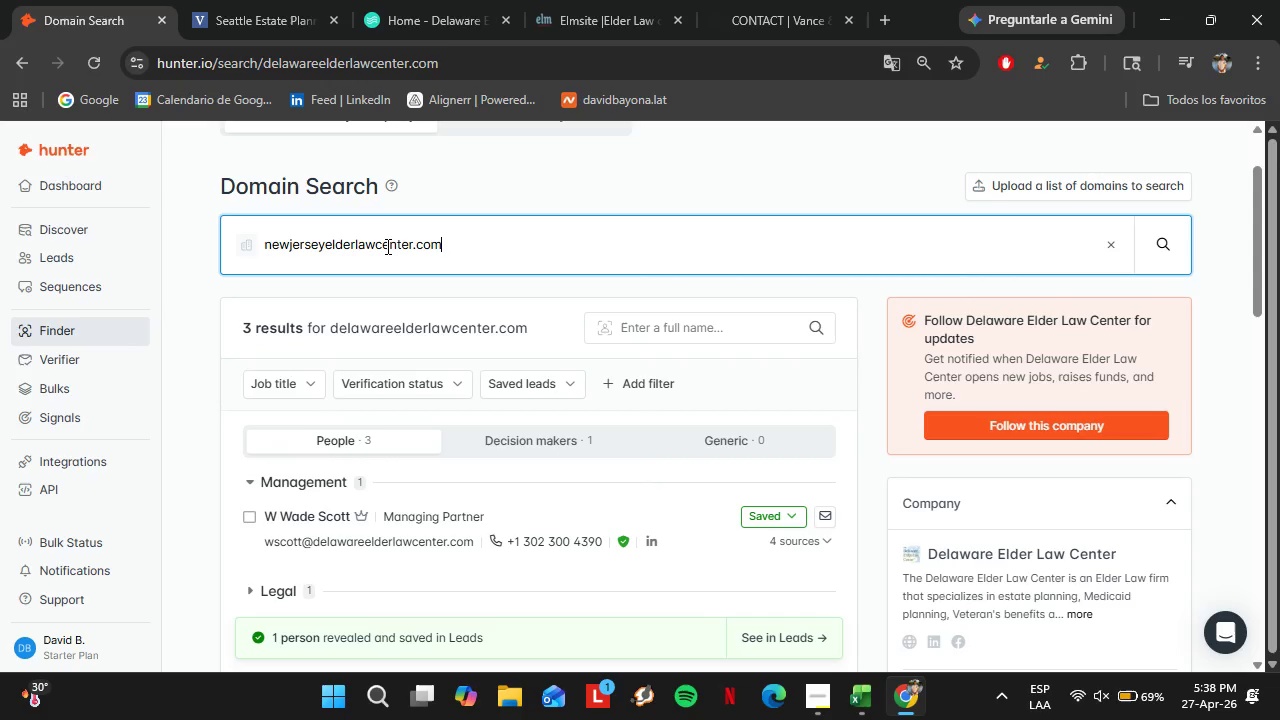 
key(Enter)
 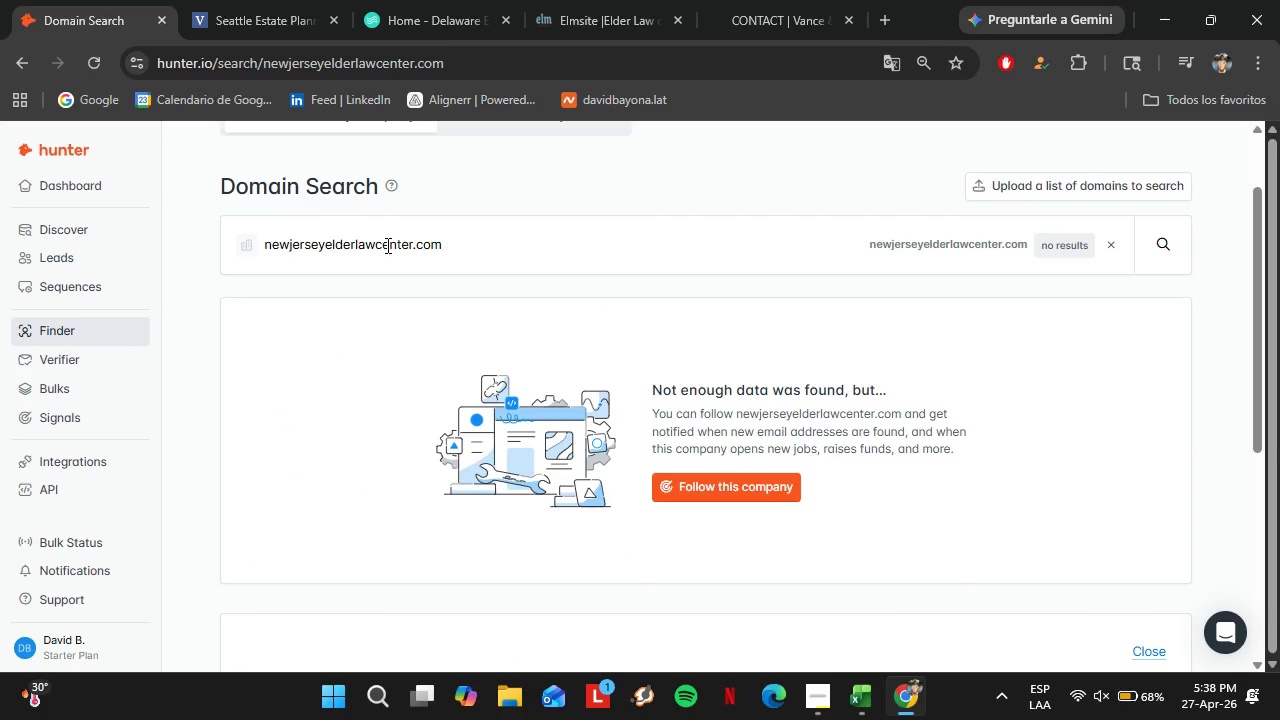 
double_click([386, 244])
 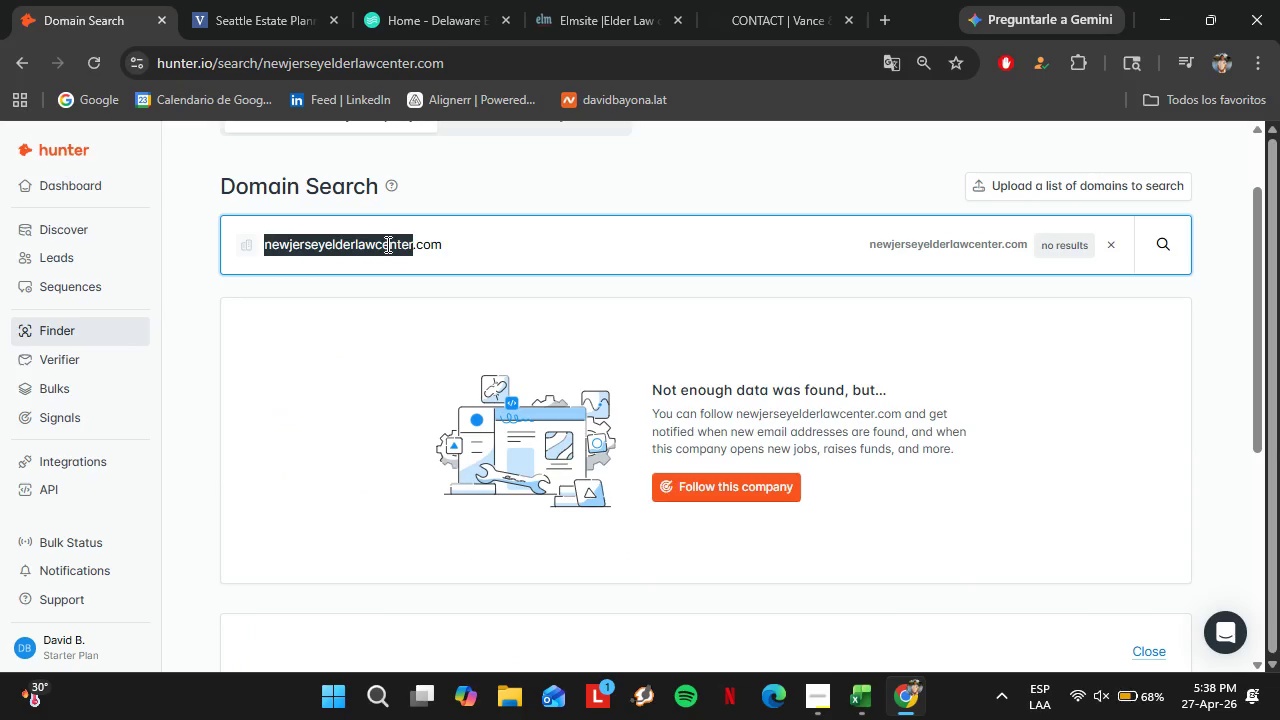 
triple_click([386, 244])
 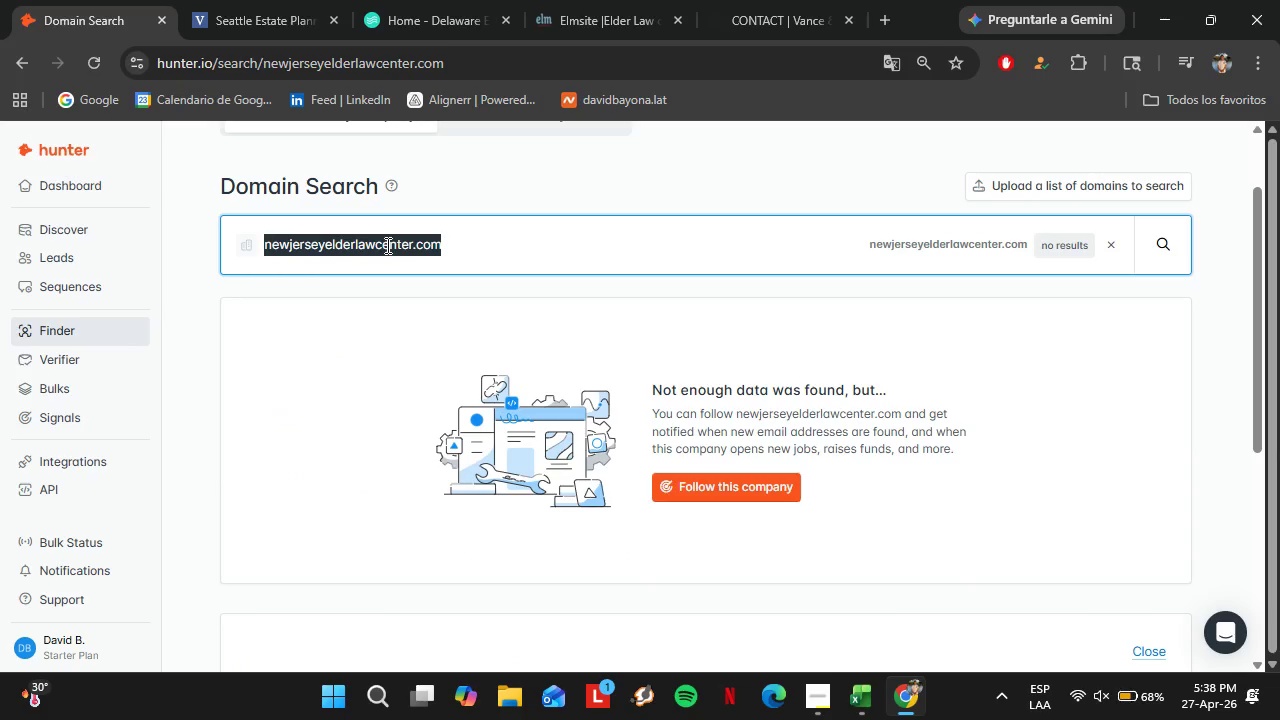 
type(pennsylvaniaelderlaw.com)
 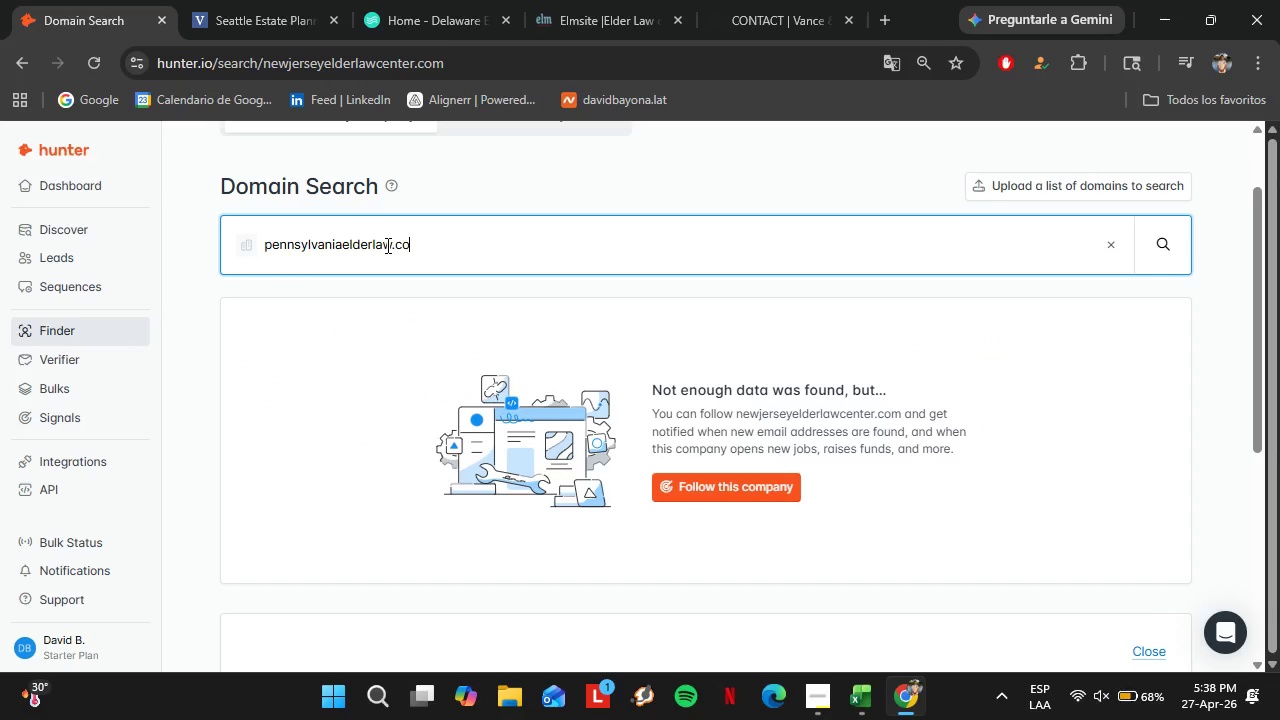 
key(Enter)
 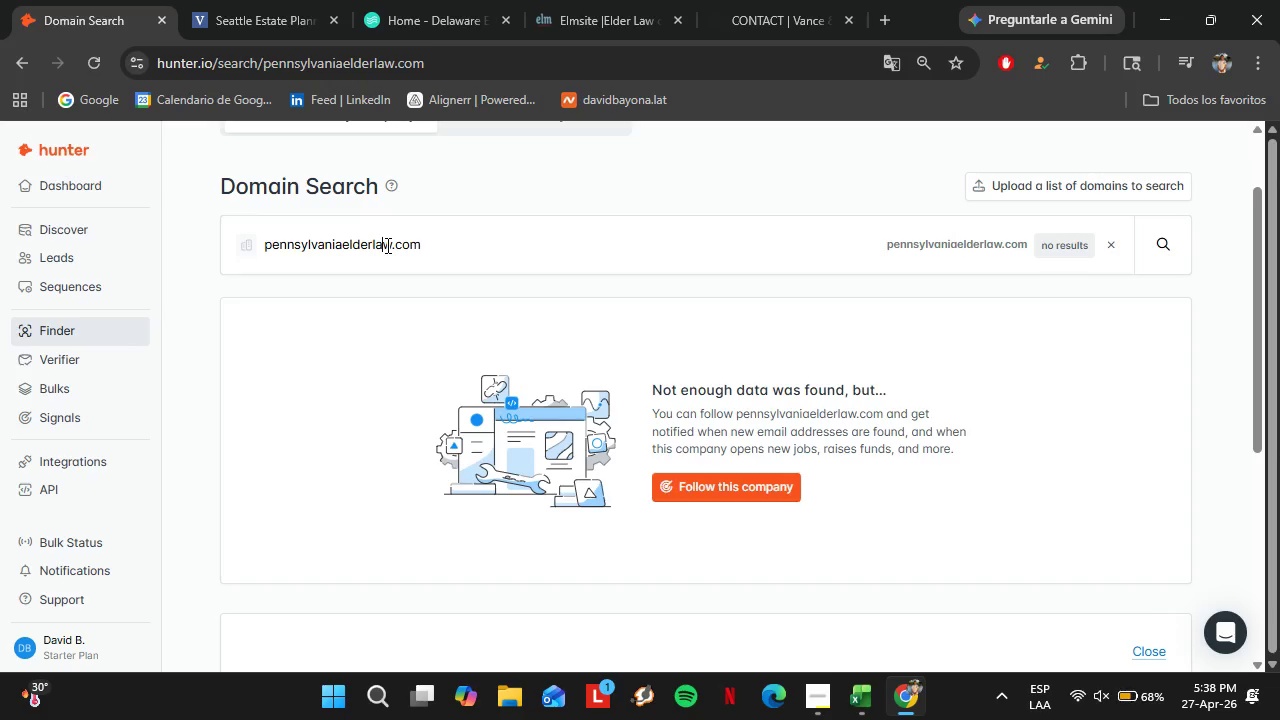 
double_click([386, 245])
 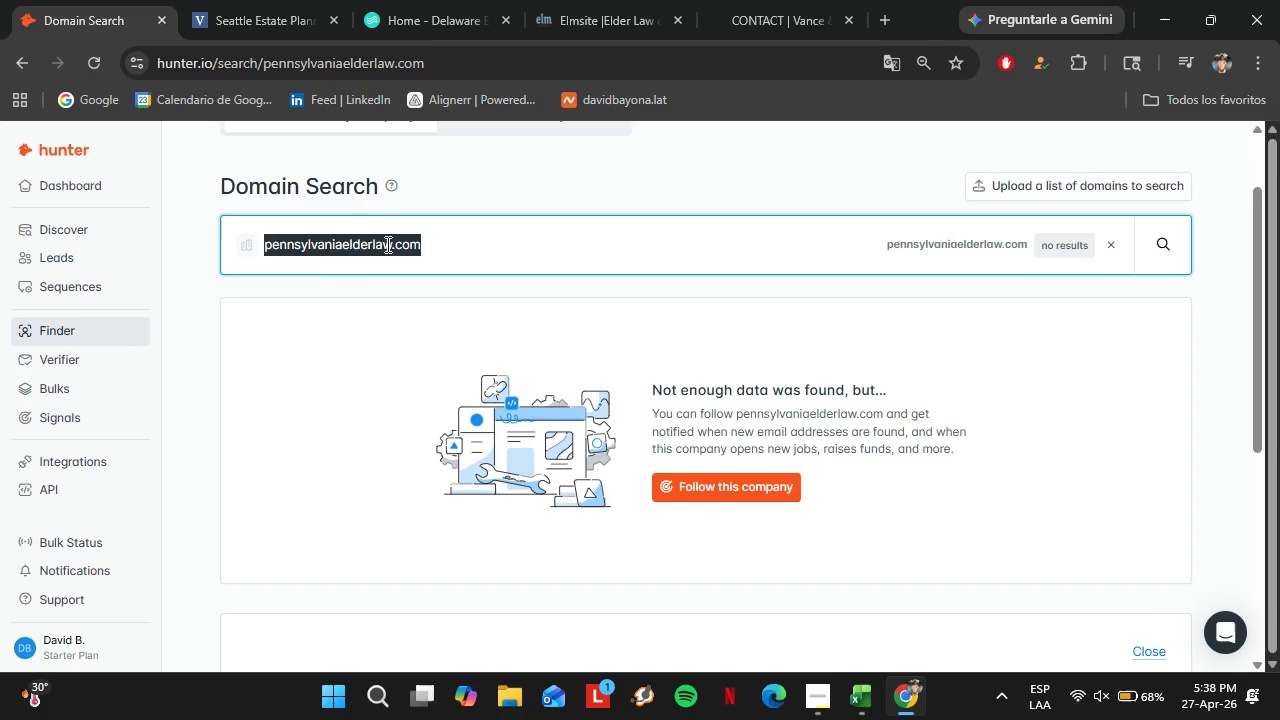 
triple_click([386, 244])
 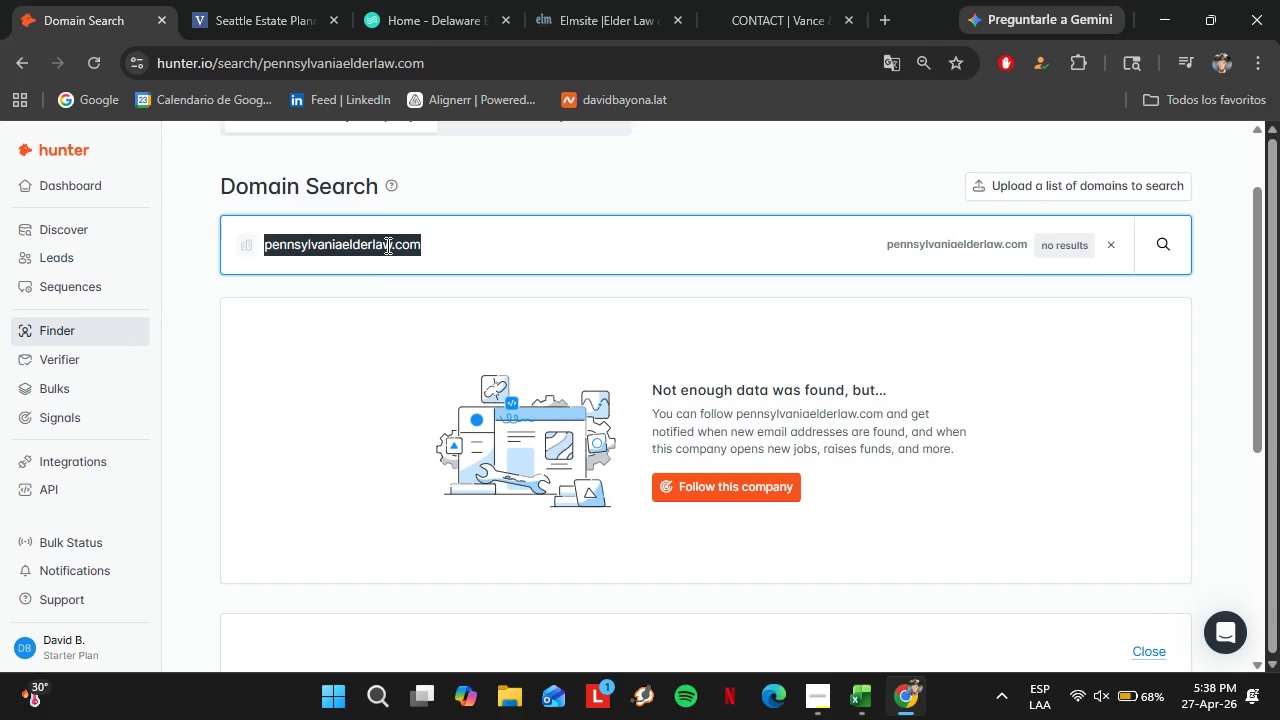 
wait(6.78)
 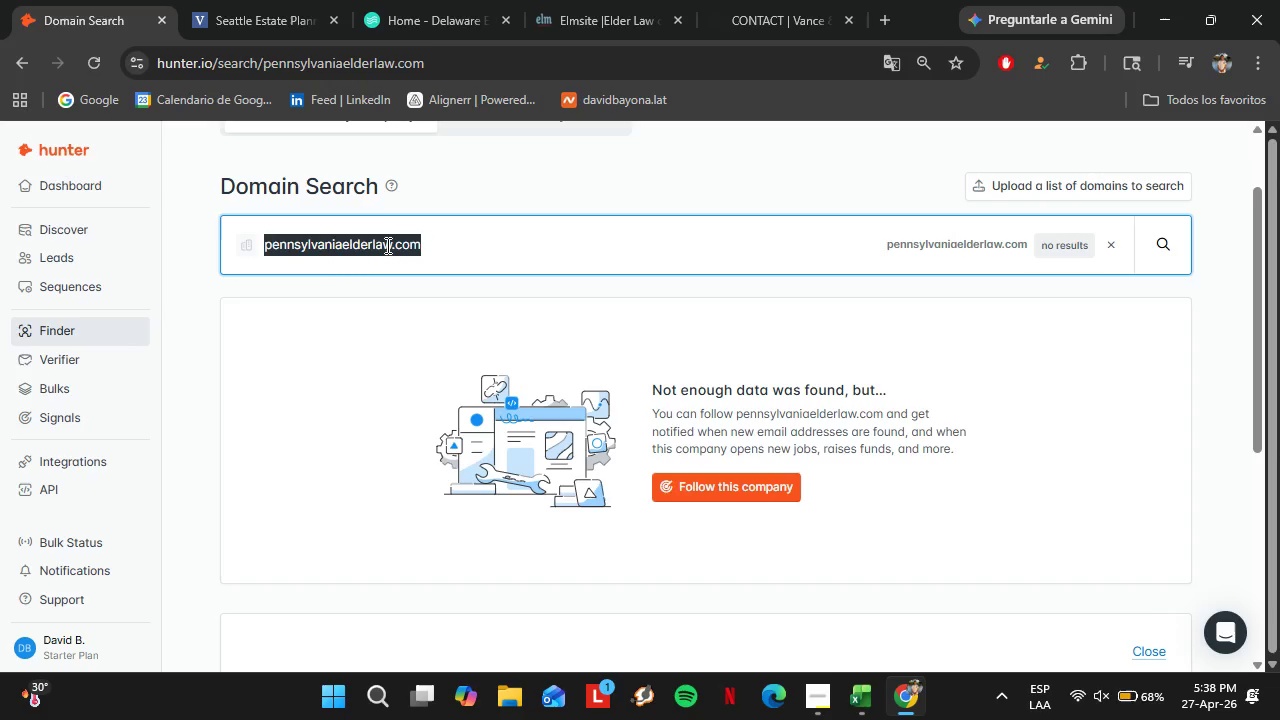 
type(ohioelderlaw)
 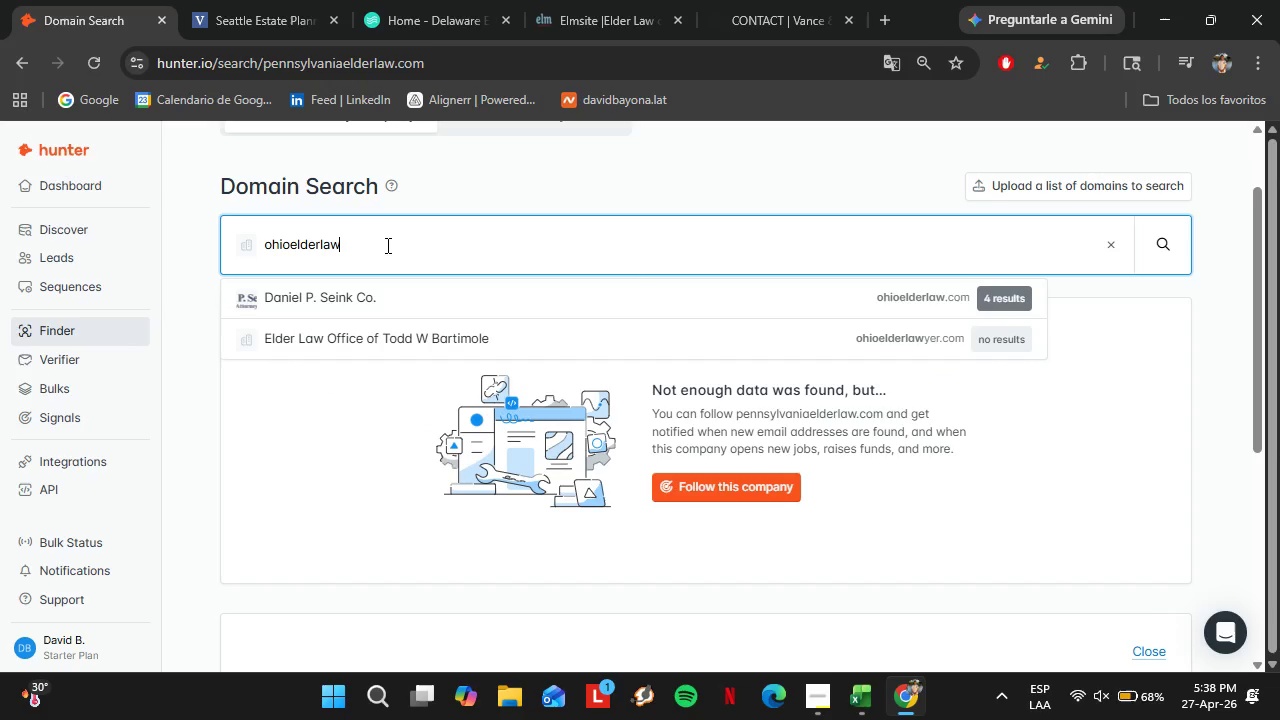 
key(ArrowDown)
 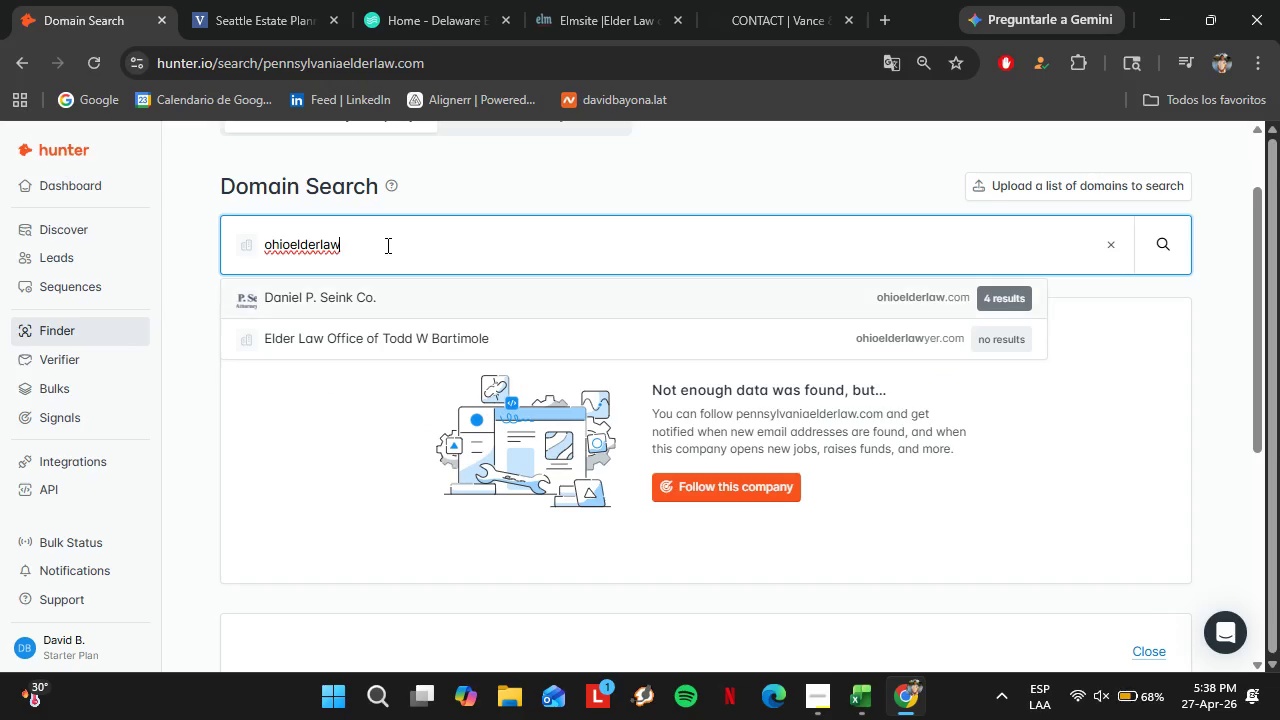 
key(Enter)
 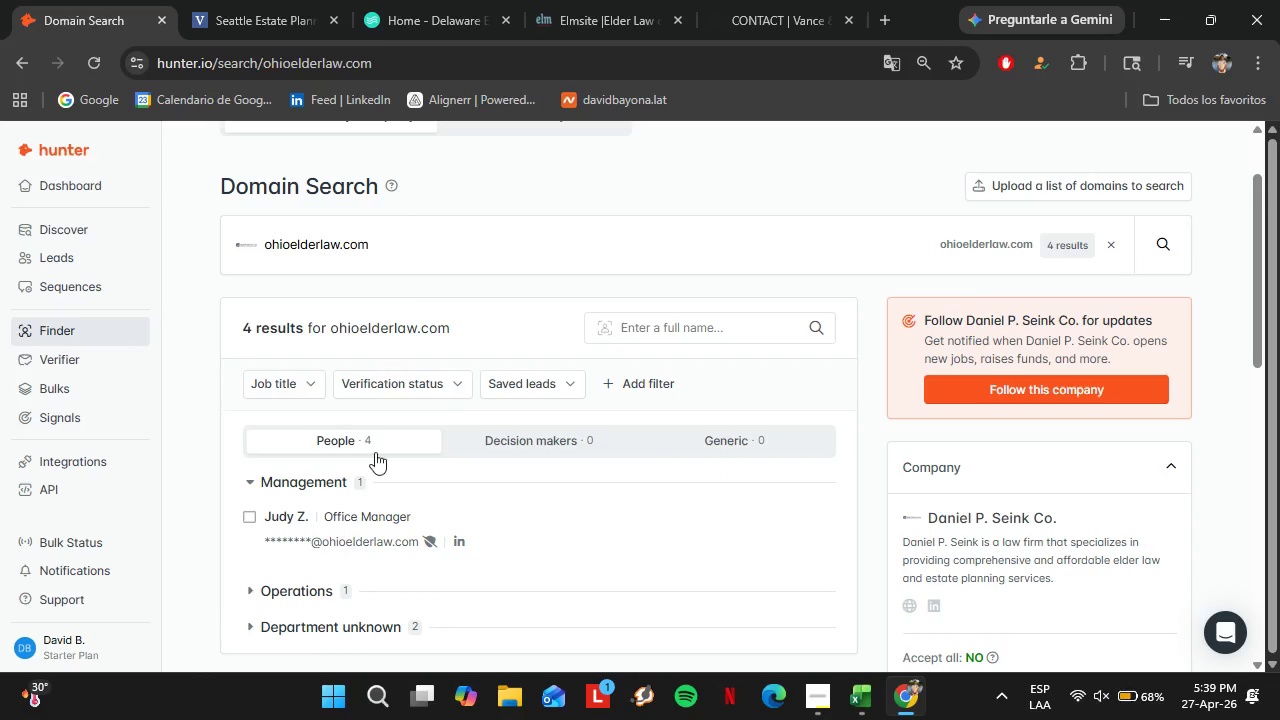 
scroll: coordinate [383, 462], scroll_direction: down, amount: 1.0
 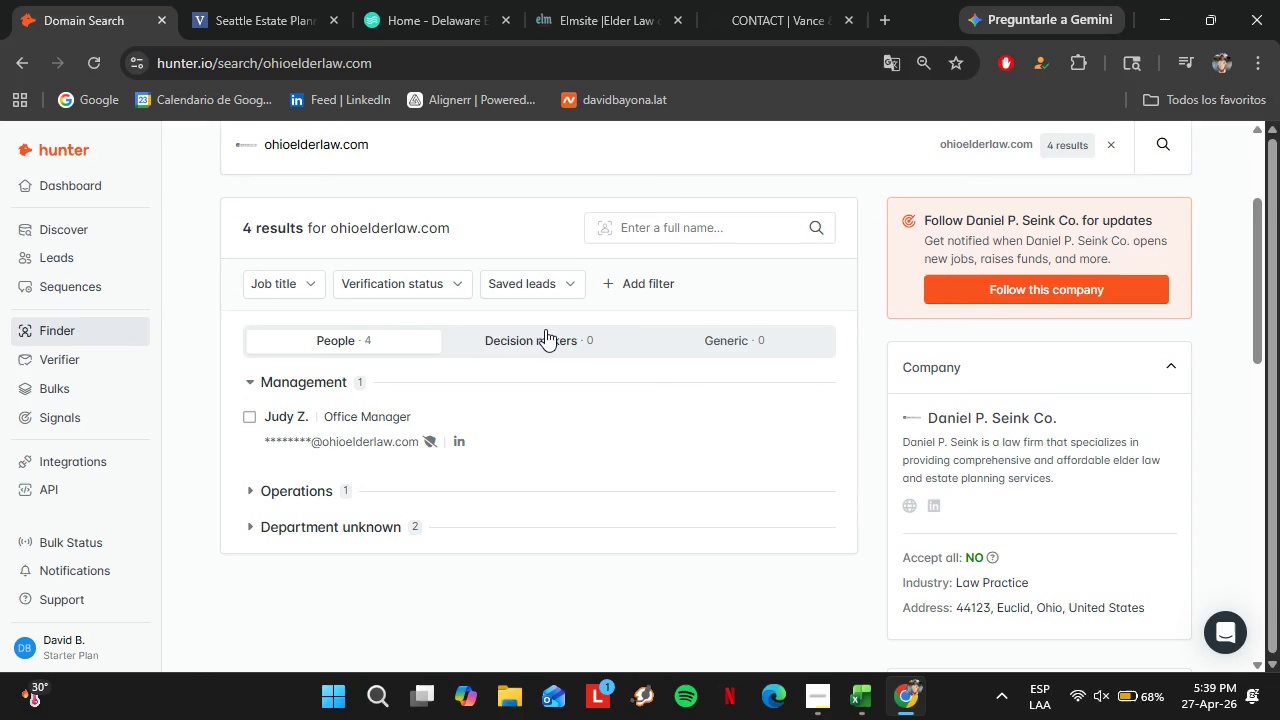 
left_click([545, 328])
 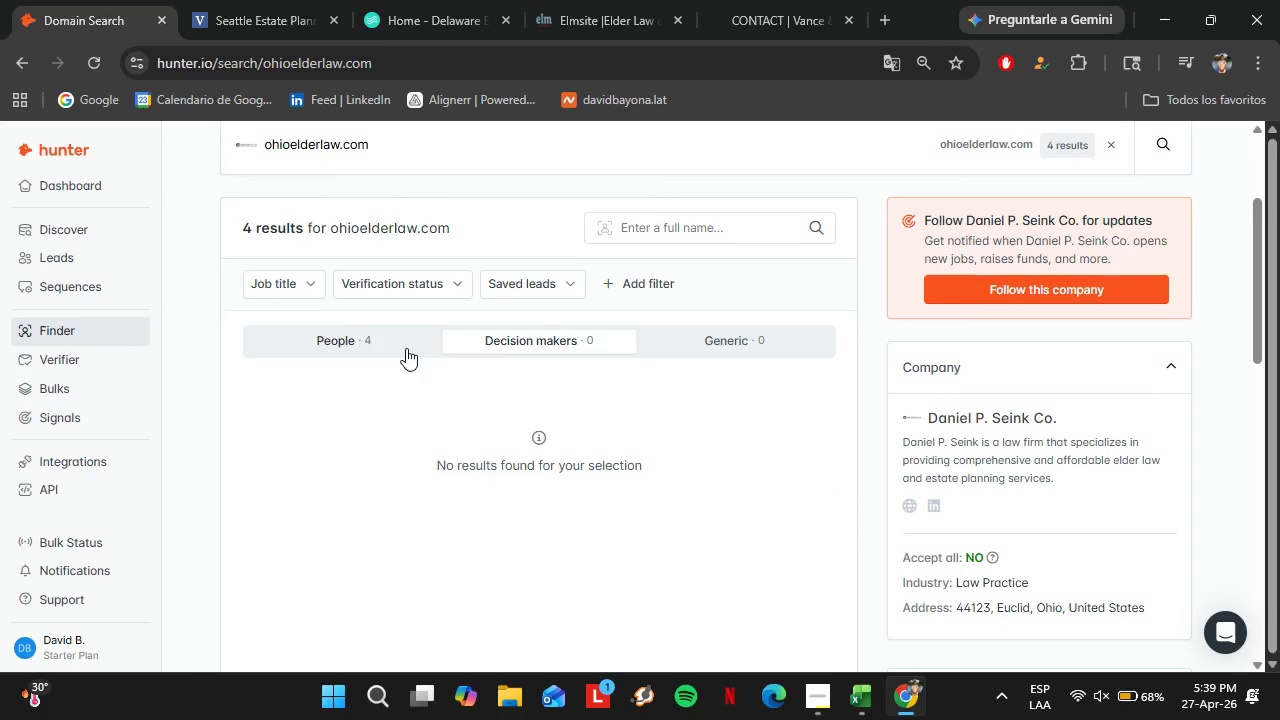 
left_click([406, 348])
 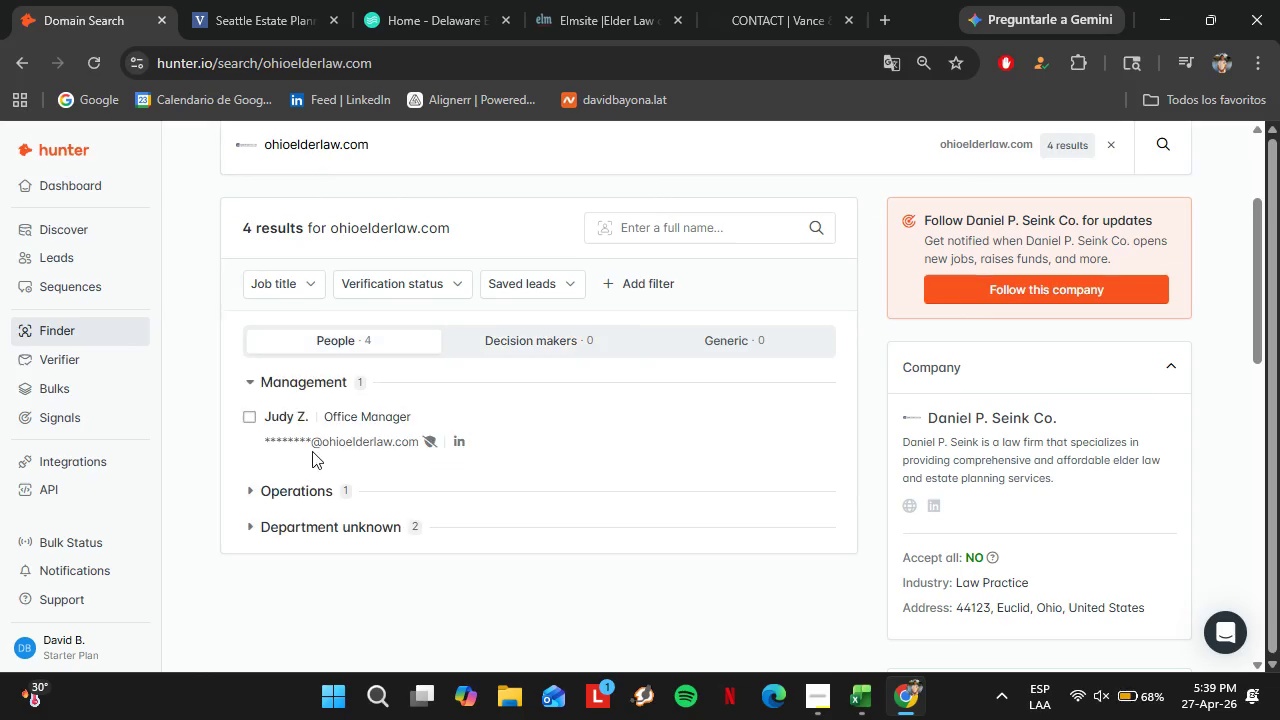 
left_click([306, 489])
 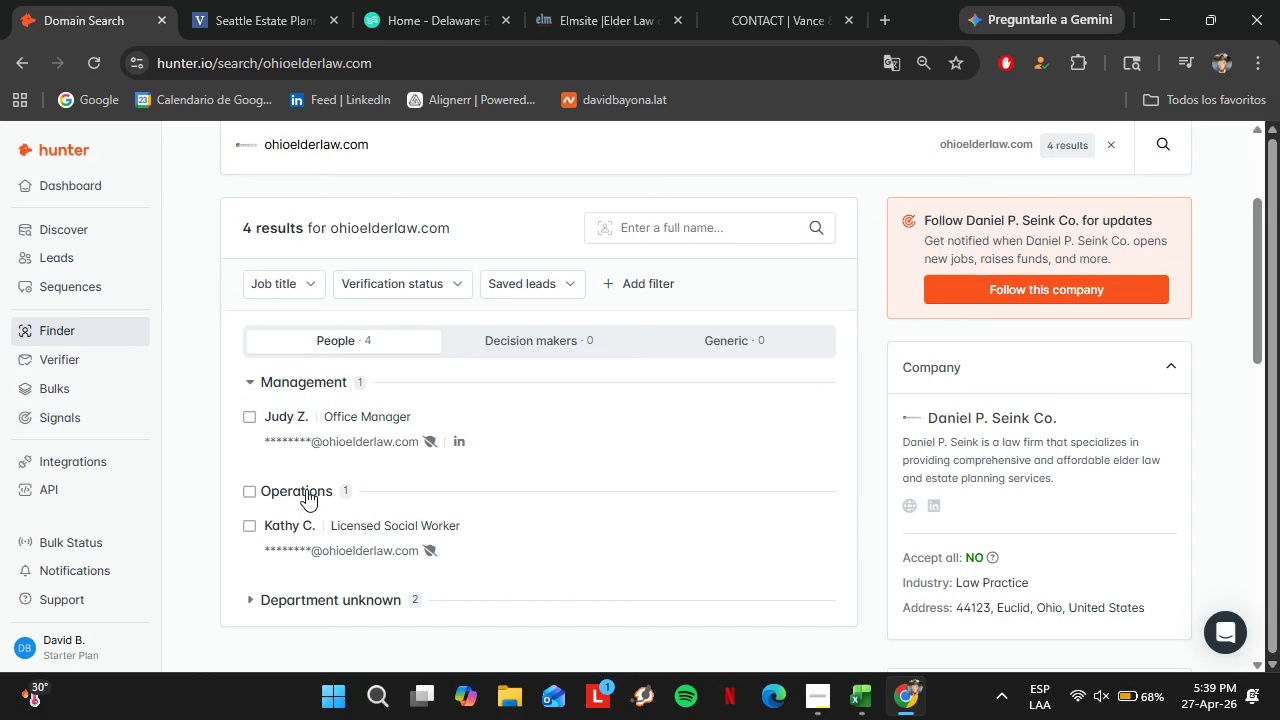 
double_click([322, 525])
 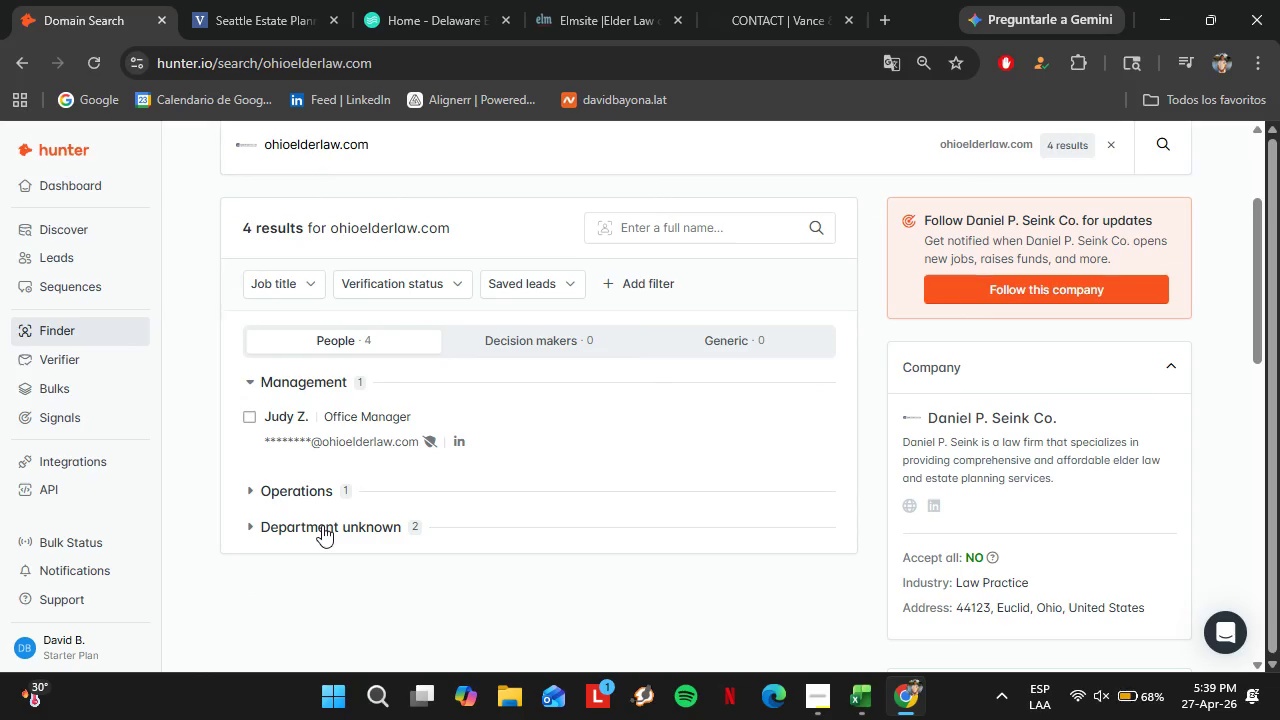 
left_click([322, 525])
 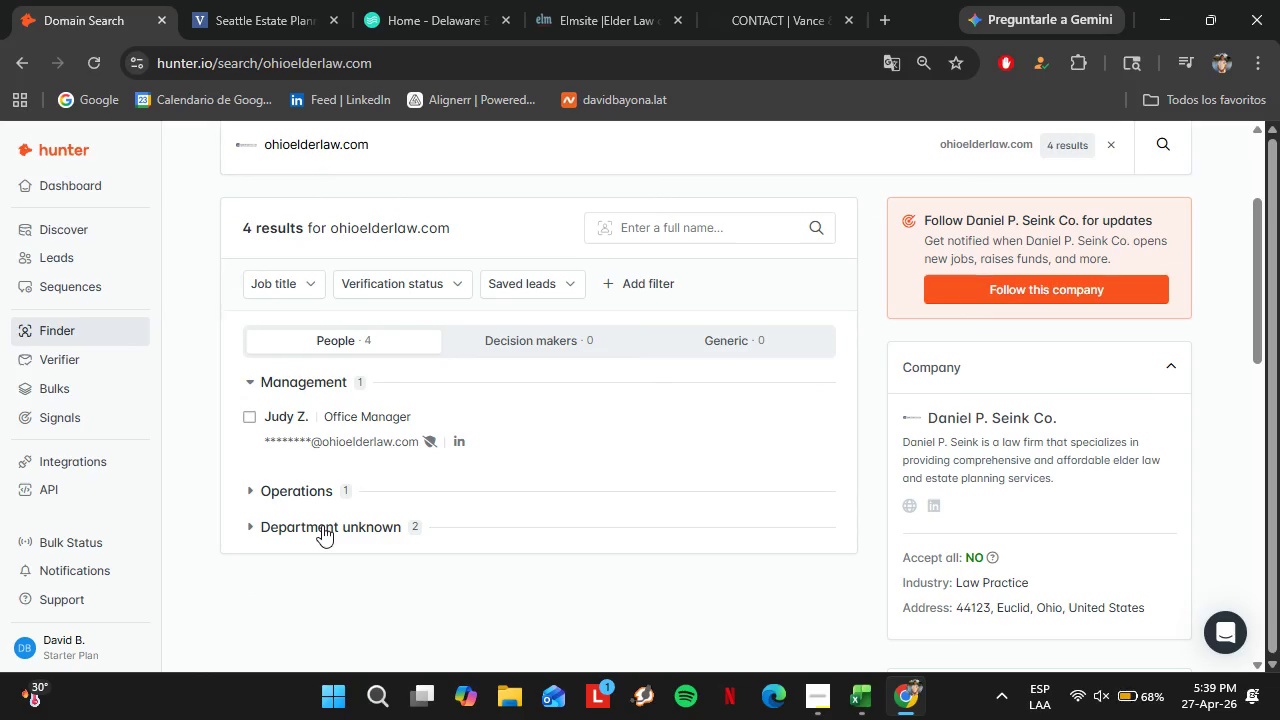 
left_click([364, 353])
 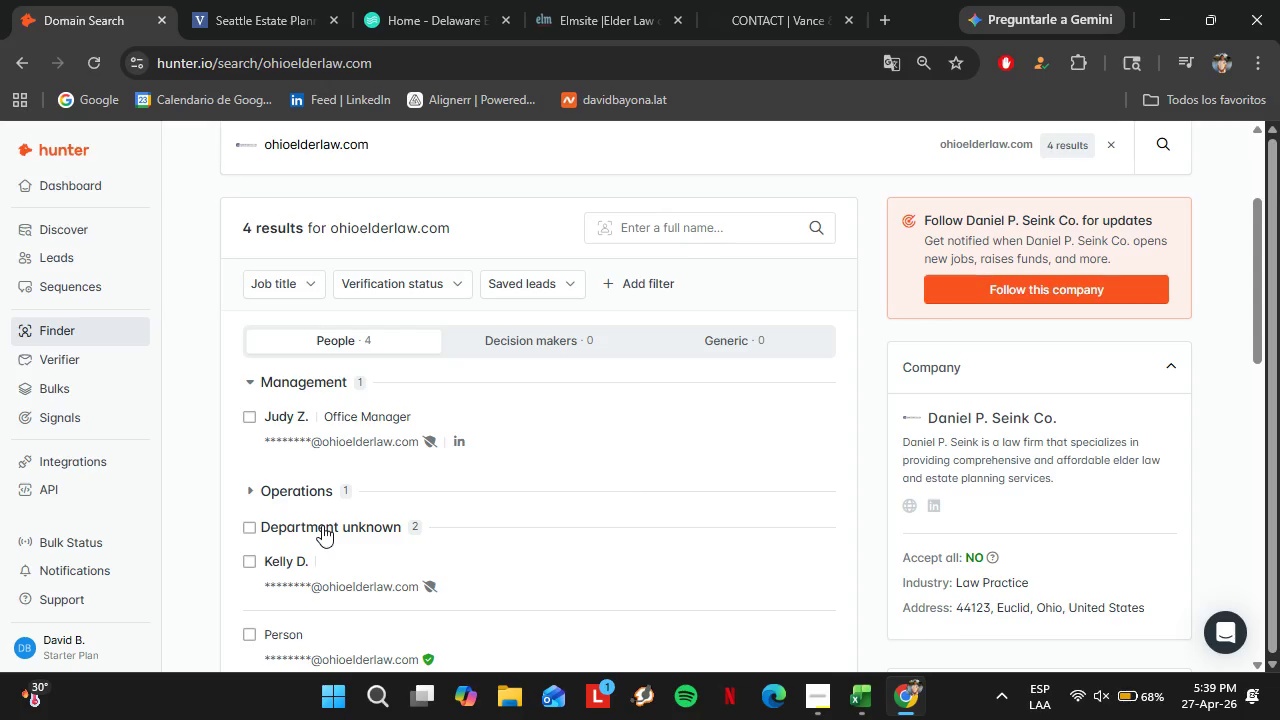 
triple_click([364, 354])
 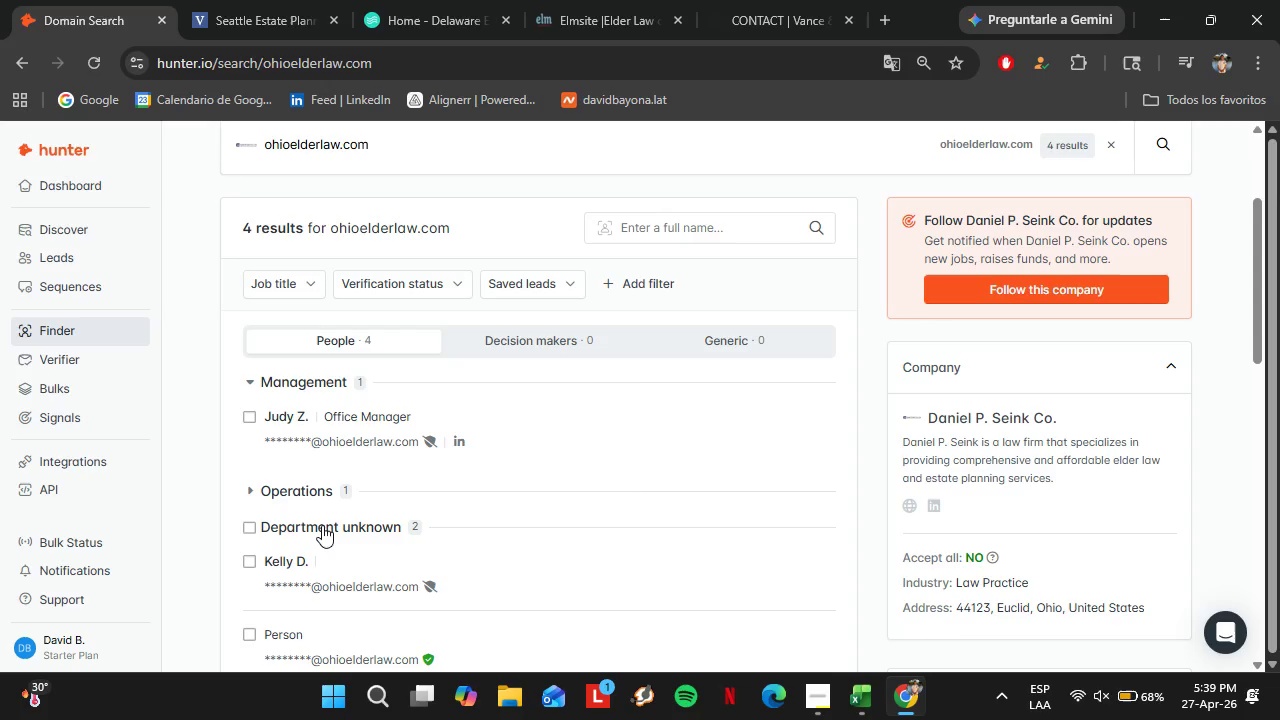 
triple_click([364, 354])
 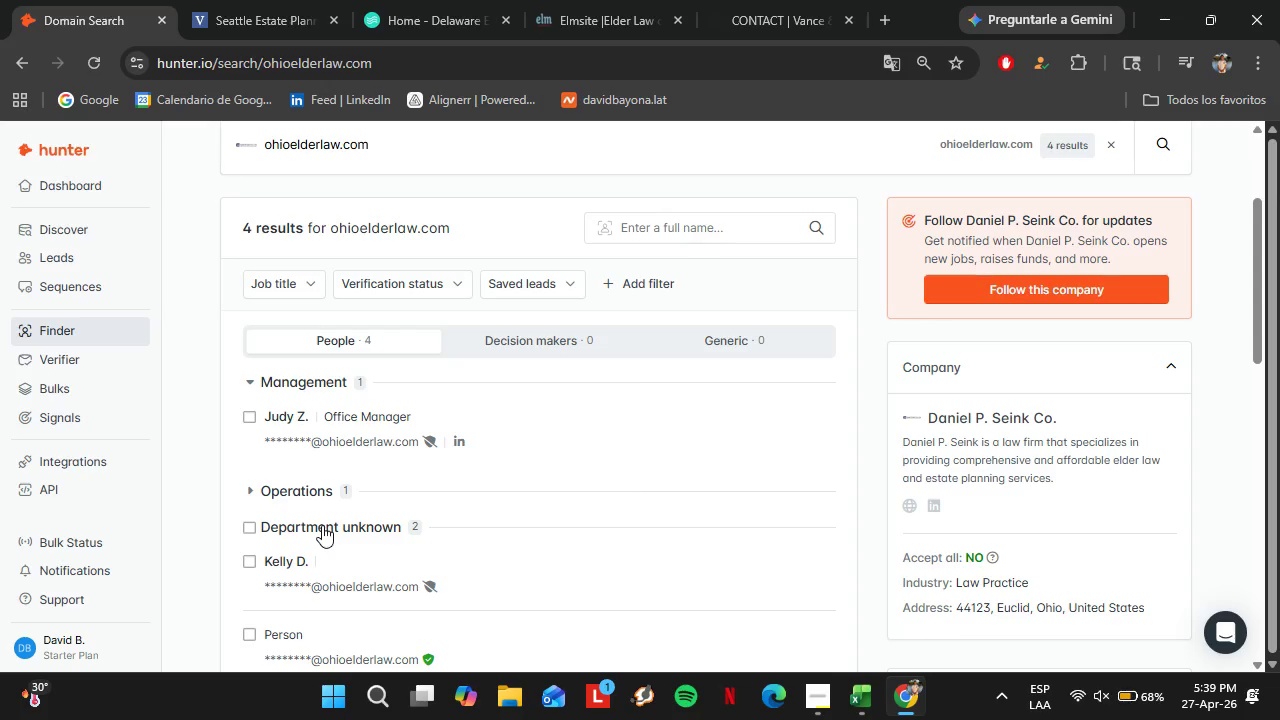 
triple_click([364, 354])
 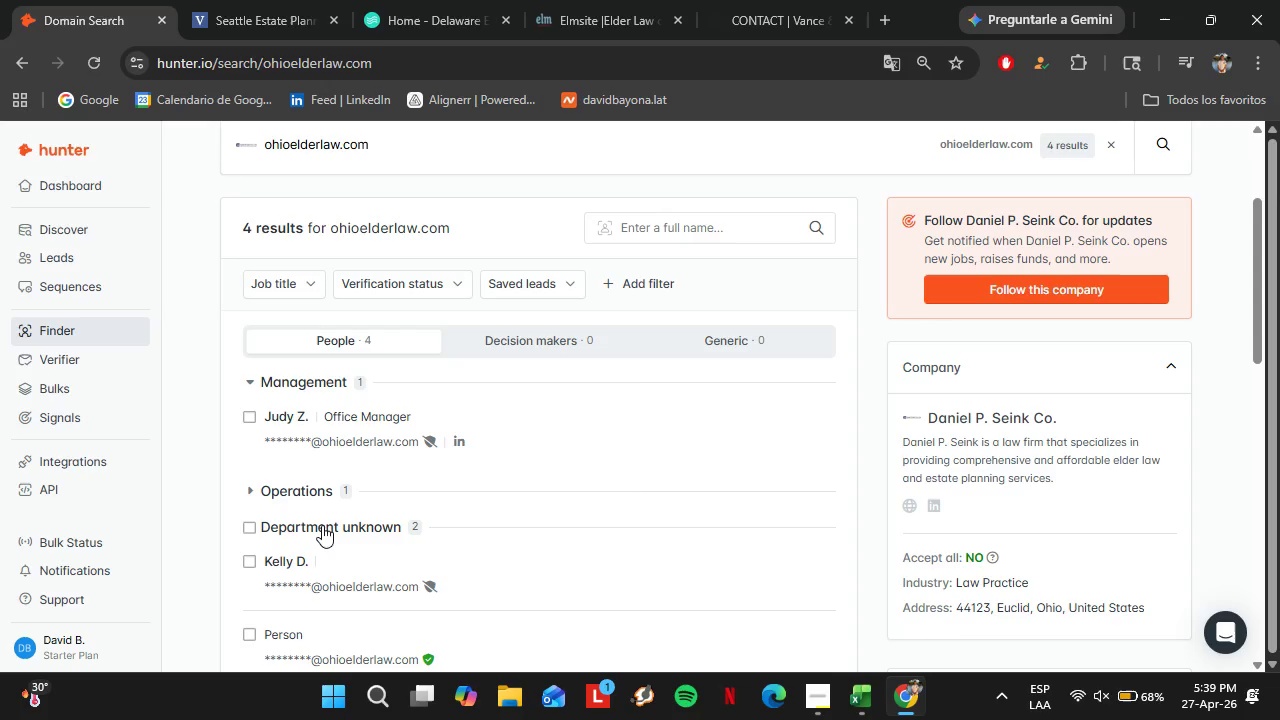 
double_click([387, 354])
 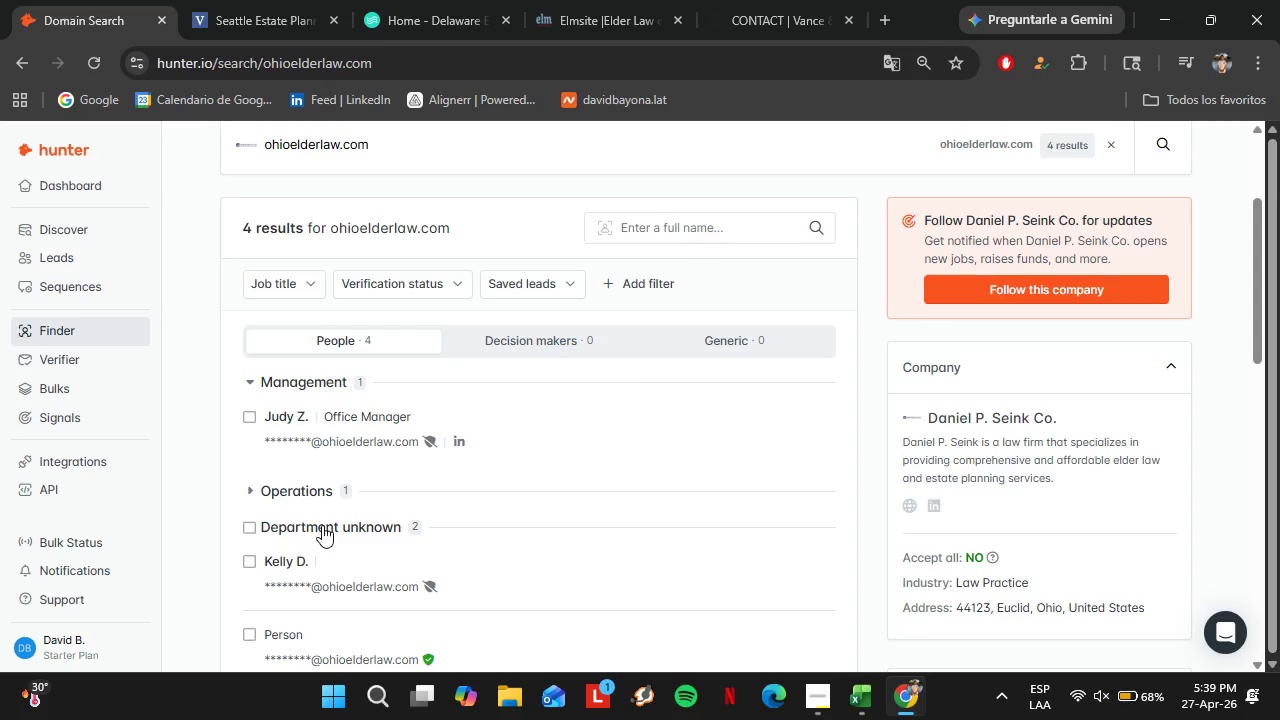 
triple_click([387, 354])
 